 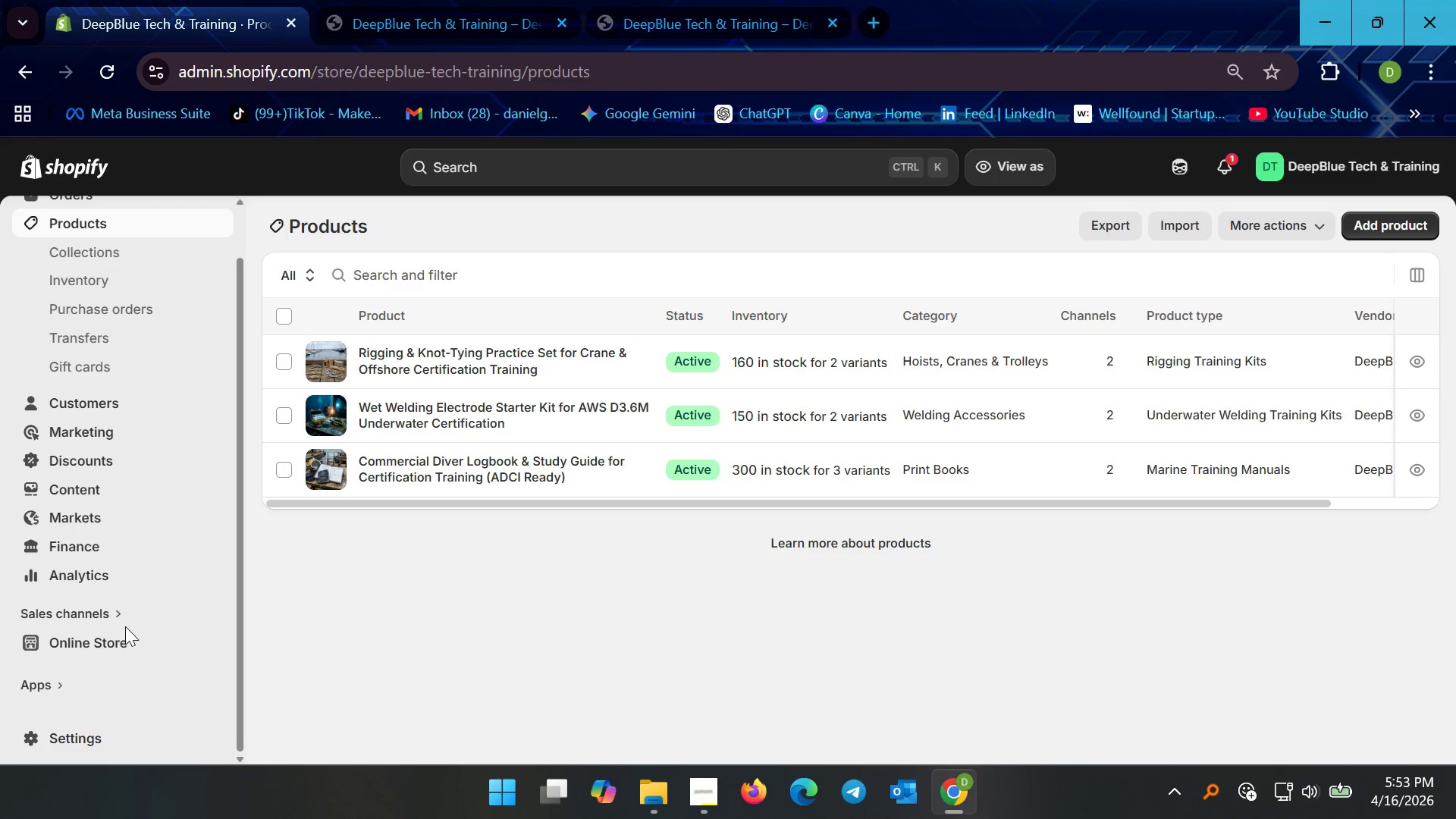 
left_click([109, 736])
 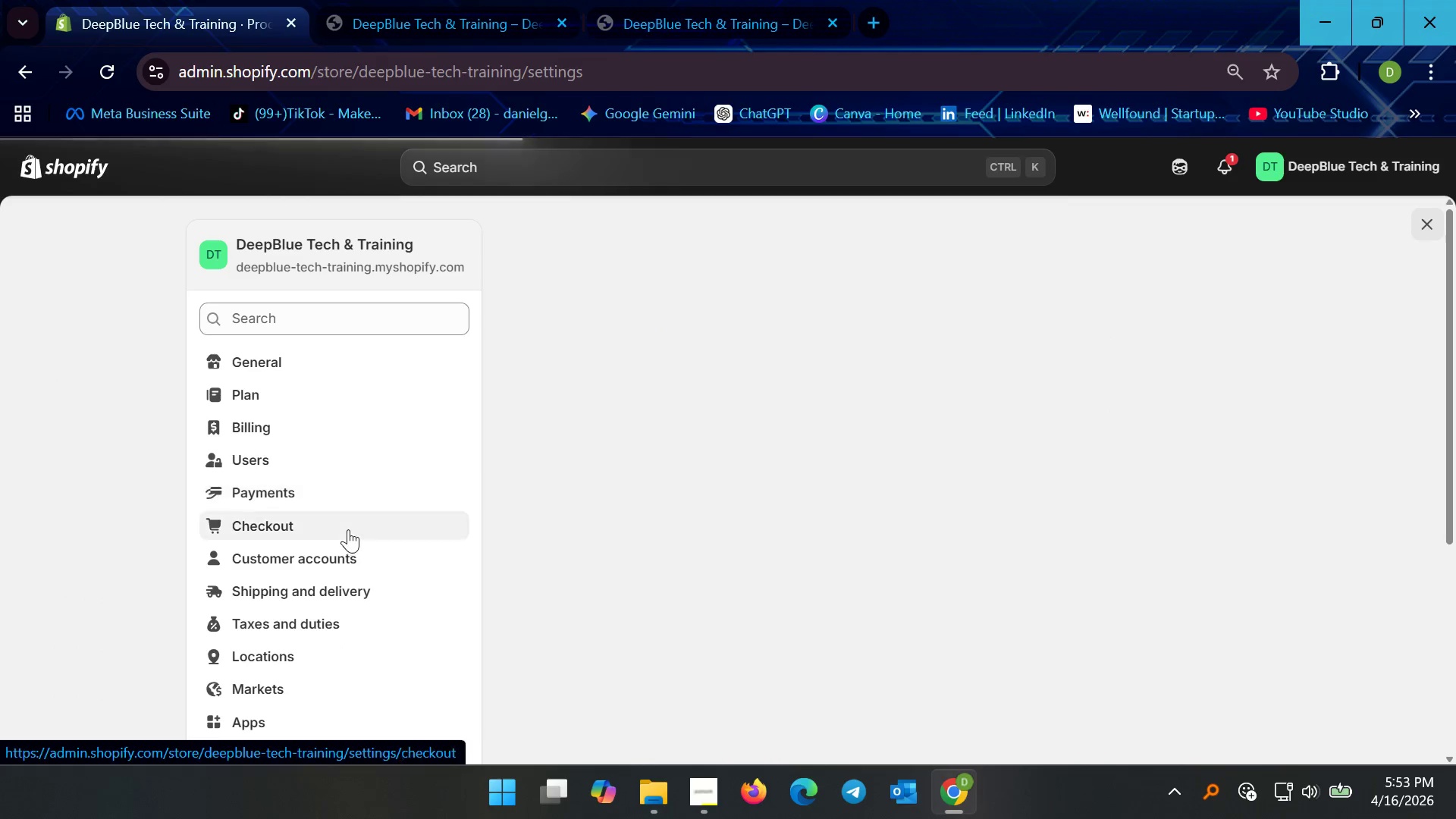 
left_click([352, 401])
 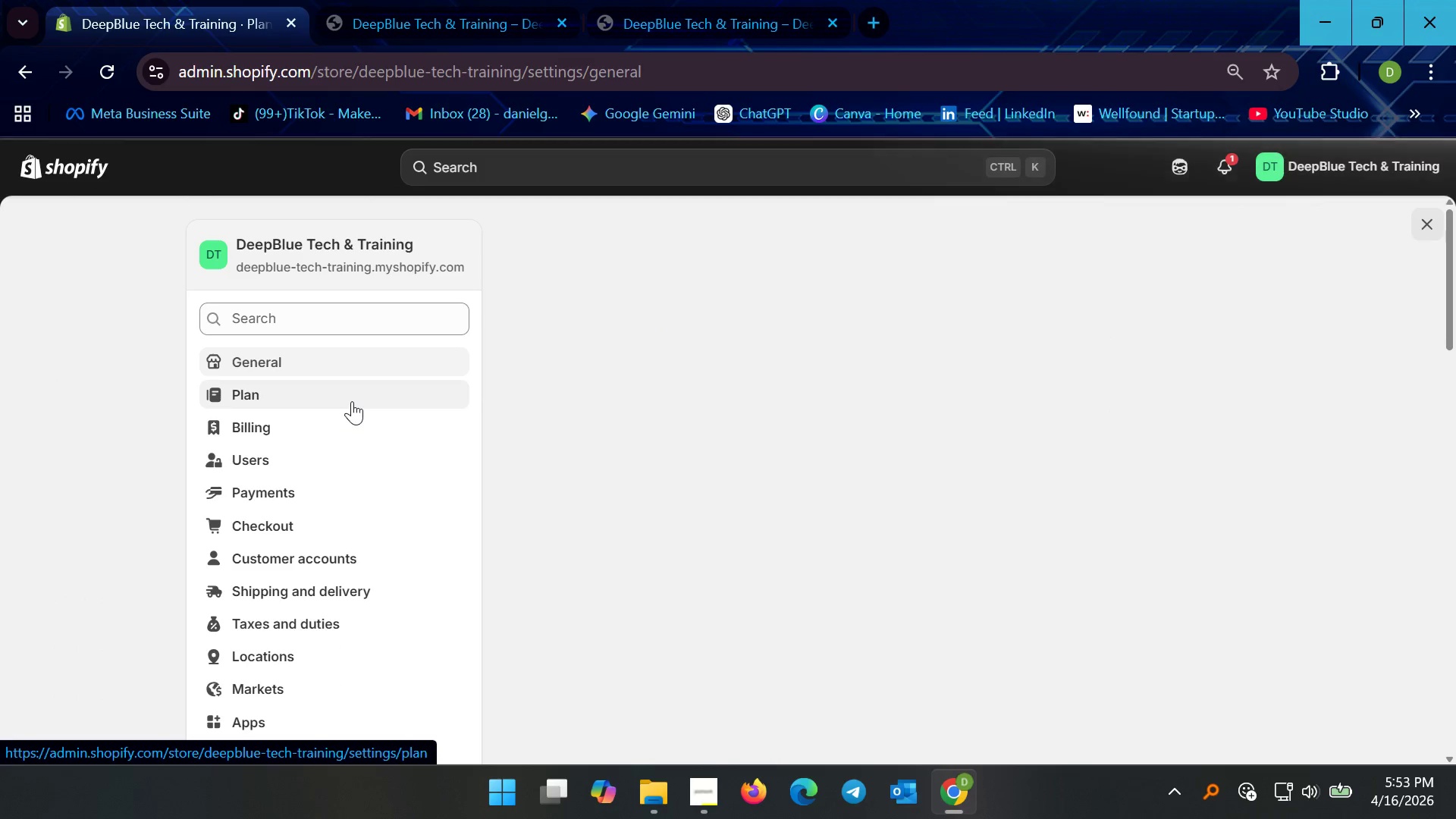 
left_click([339, 364])
 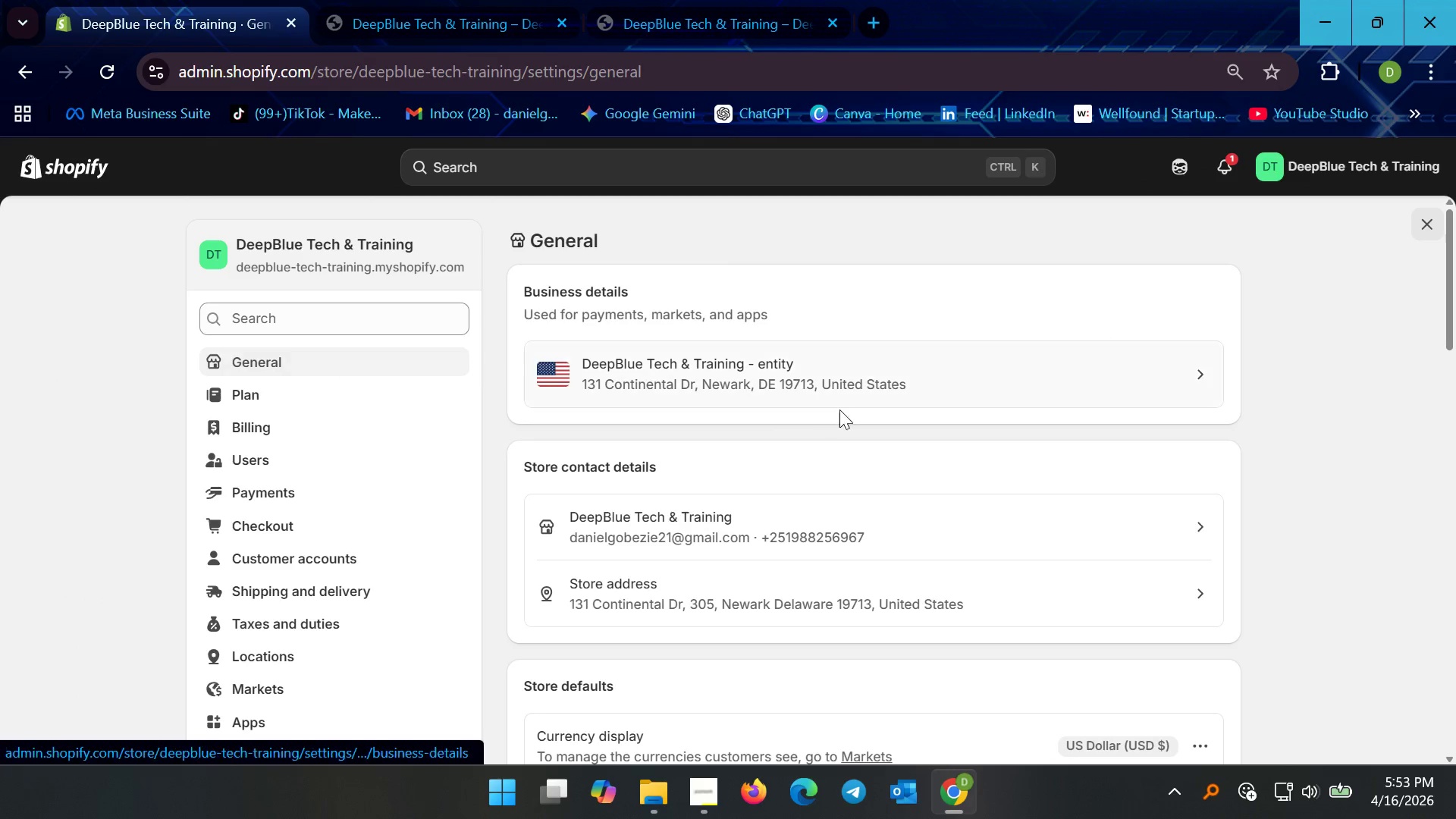 
scroll: coordinate [874, 457], scroll_direction: down, amount: 3.0
 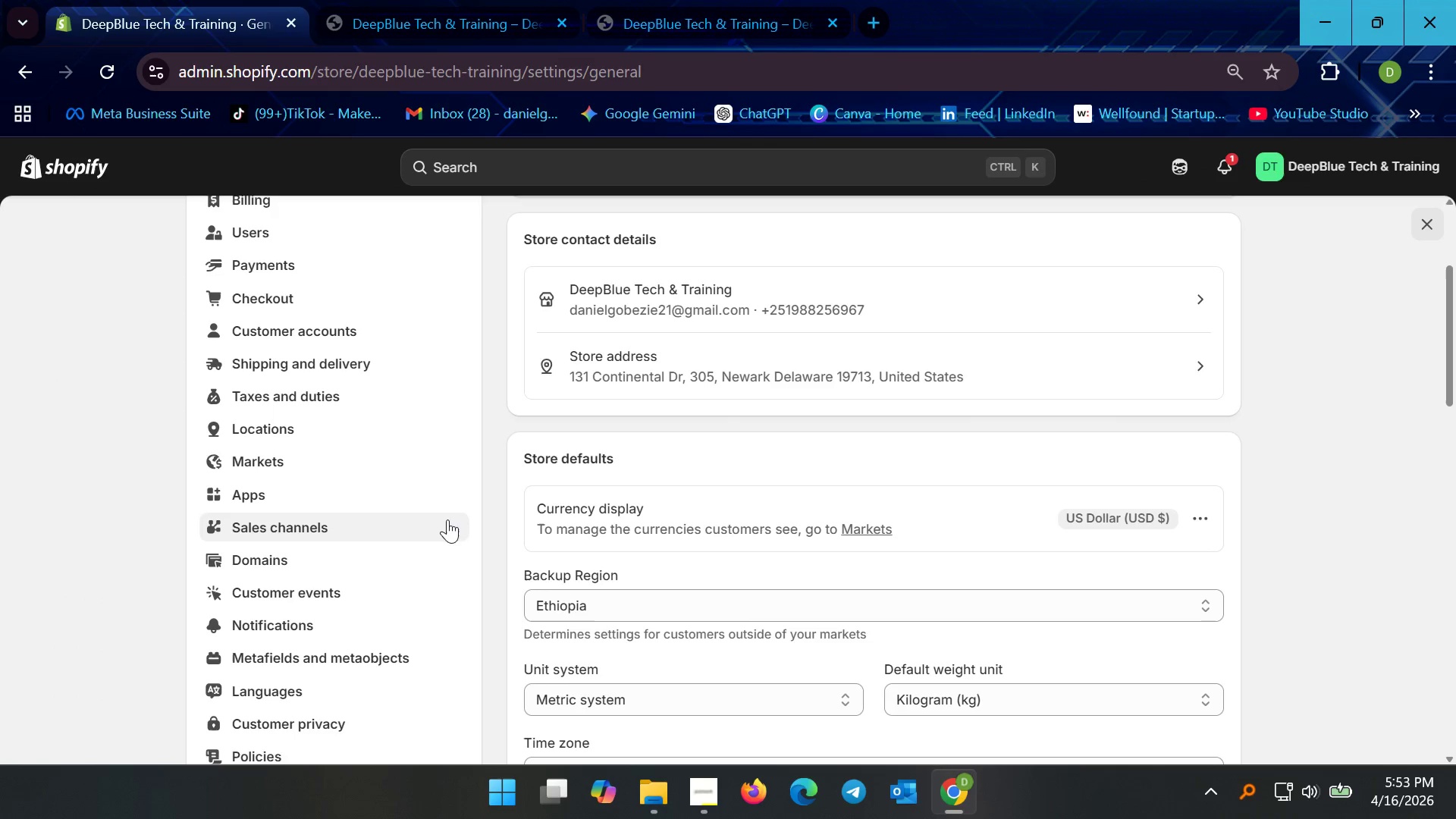 
scroll: coordinate [323, 463], scroll_direction: up, amount: 10.0
 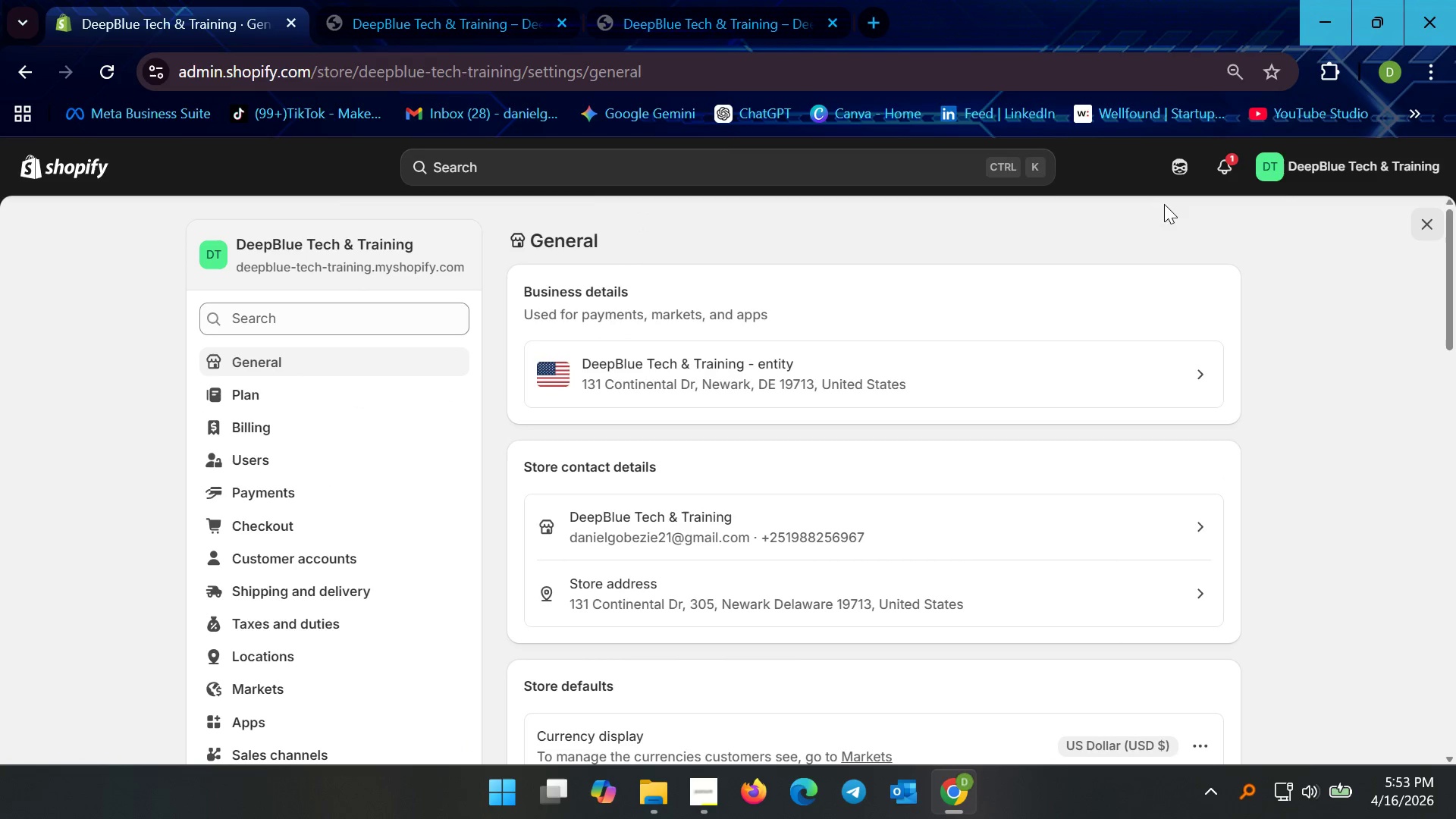 
left_click([1428, 228])
 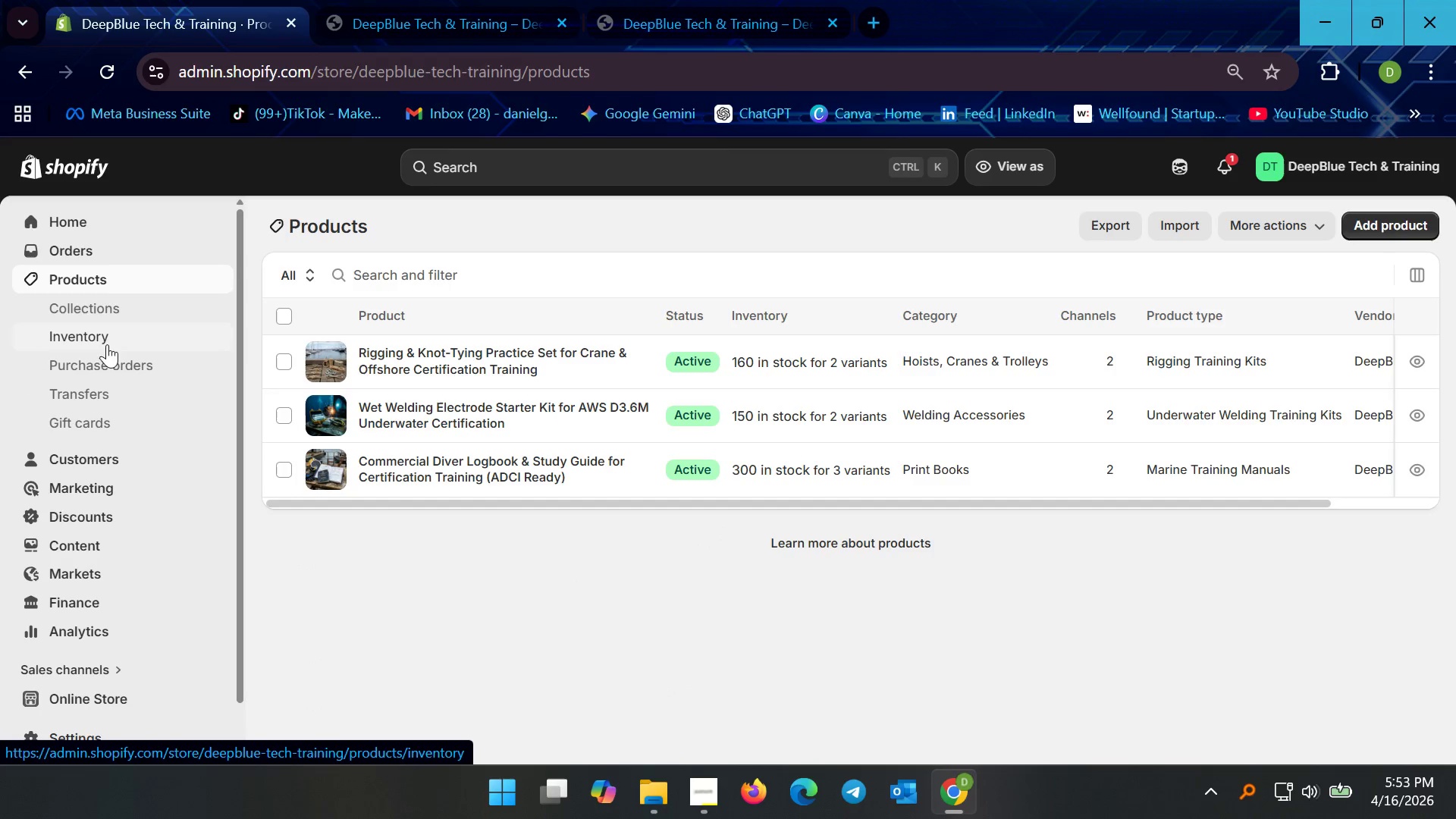 
scroll: coordinate [143, 438], scroll_direction: down, amount: 1.0
 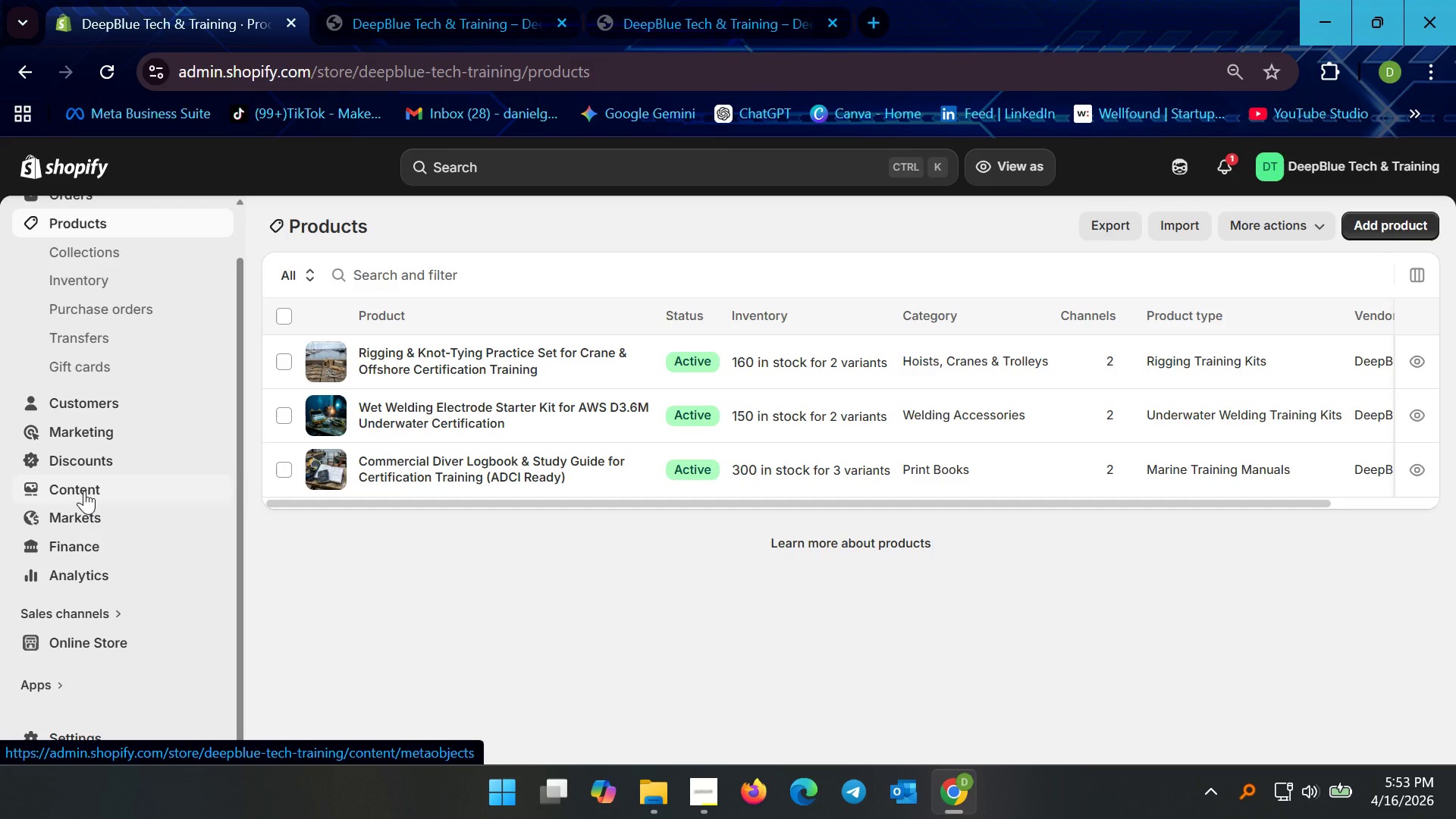 
left_click([84, 491])
 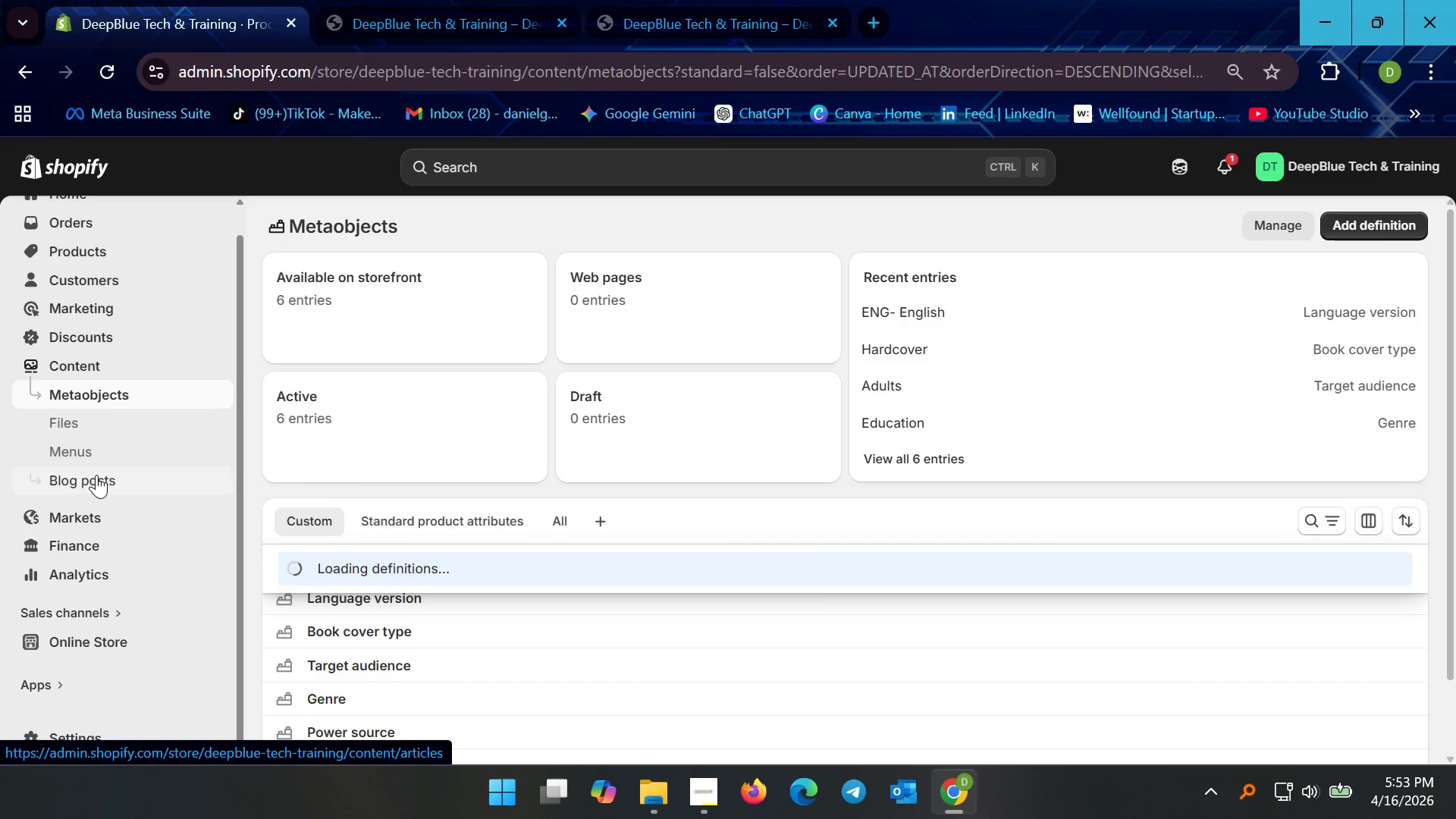 
left_click([93, 462])
 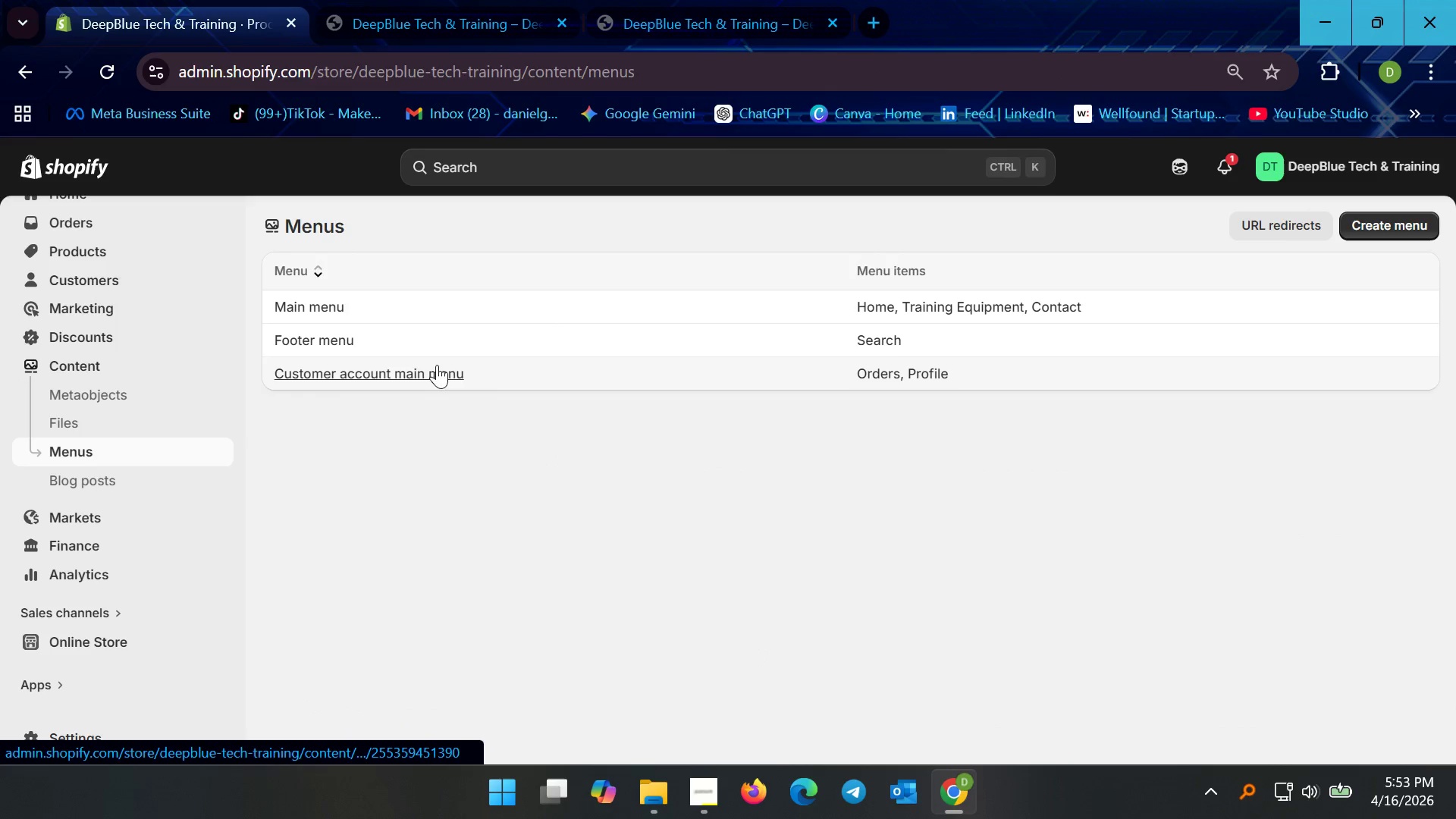 
left_click([394, 317])
 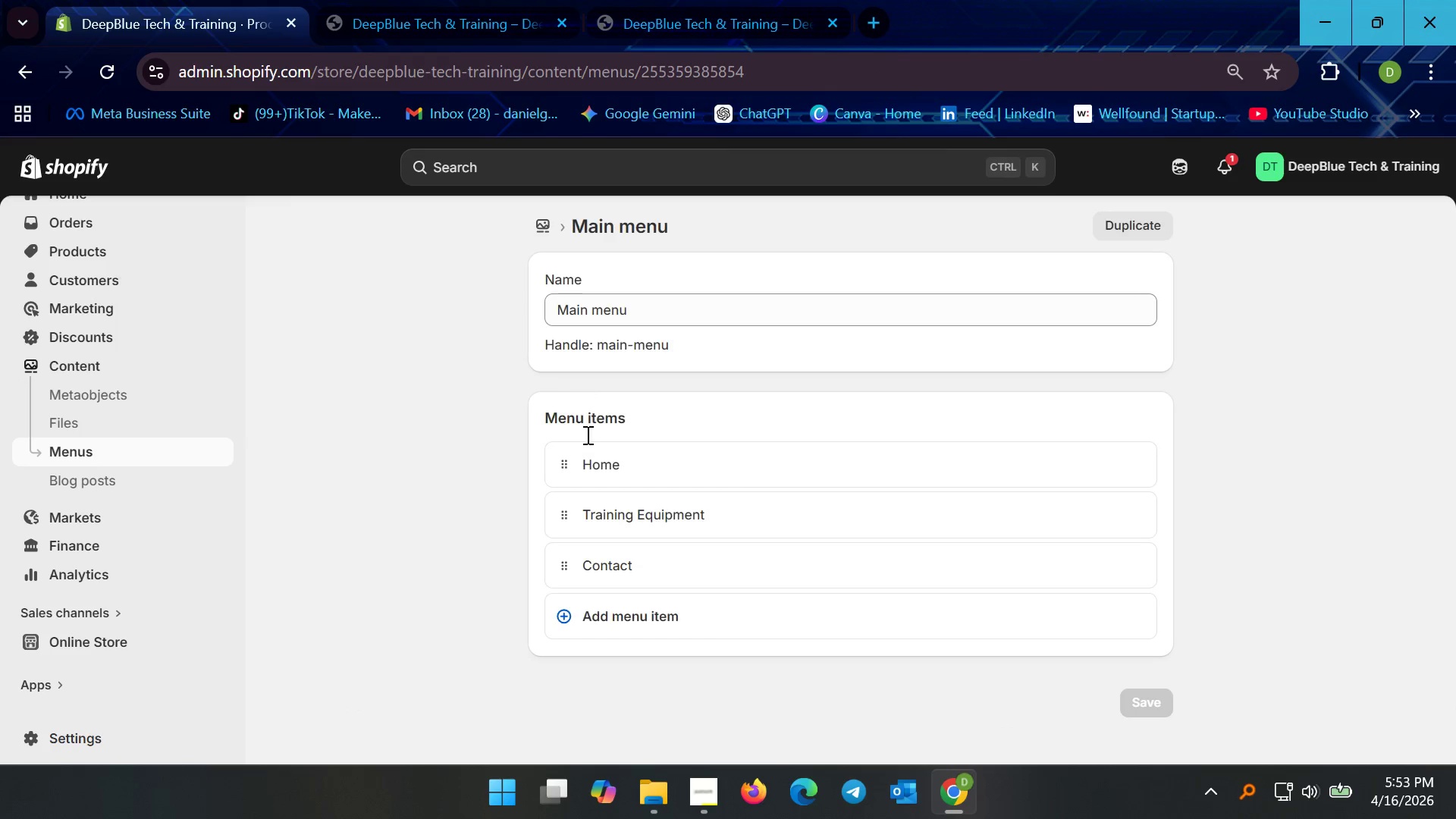 
scroll: coordinate [638, 506], scroll_direction: down, amount: 2.0
 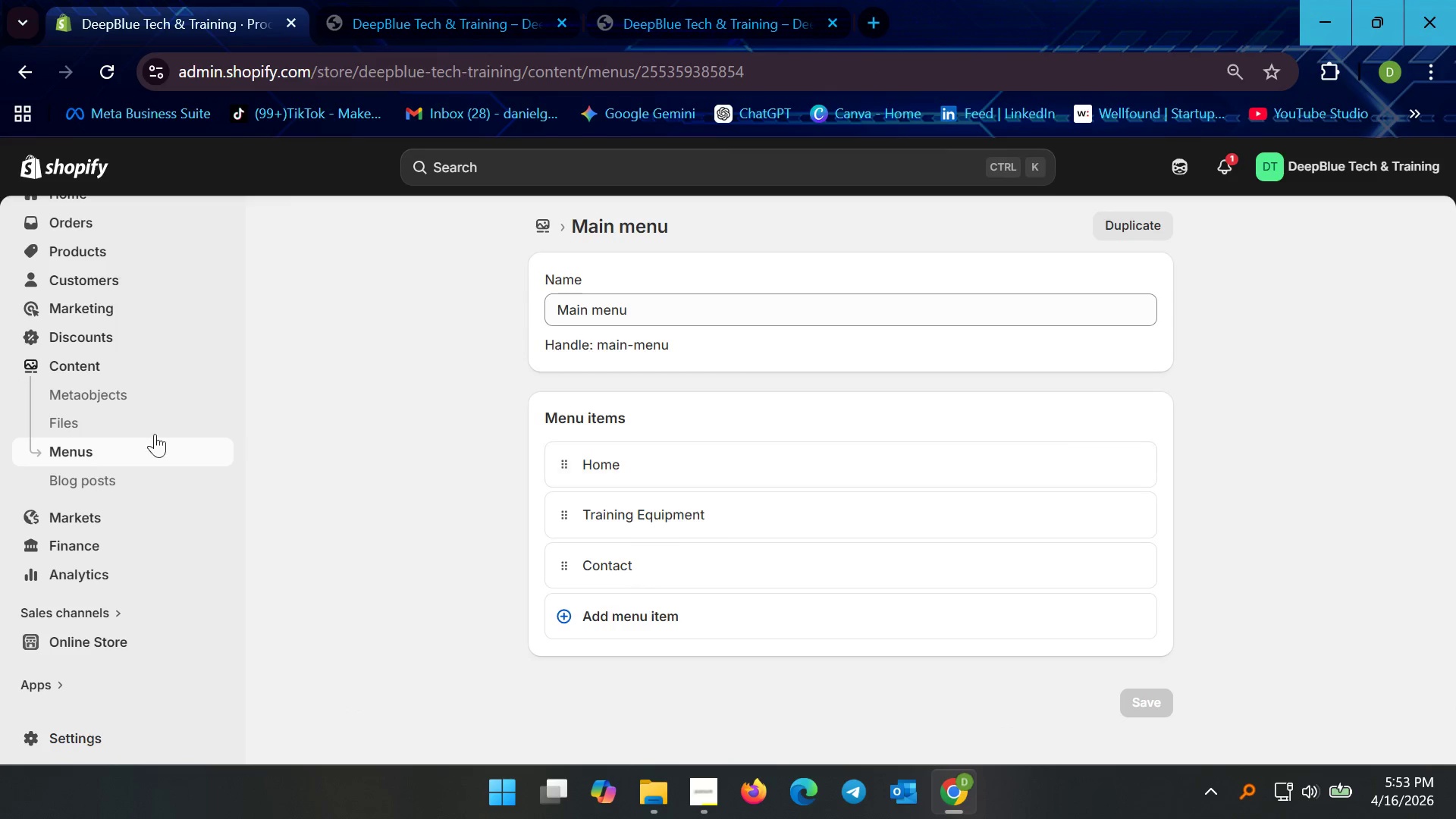 
scroll: coordinate [73, 403], scroll_direction: up, amount: 3.0
 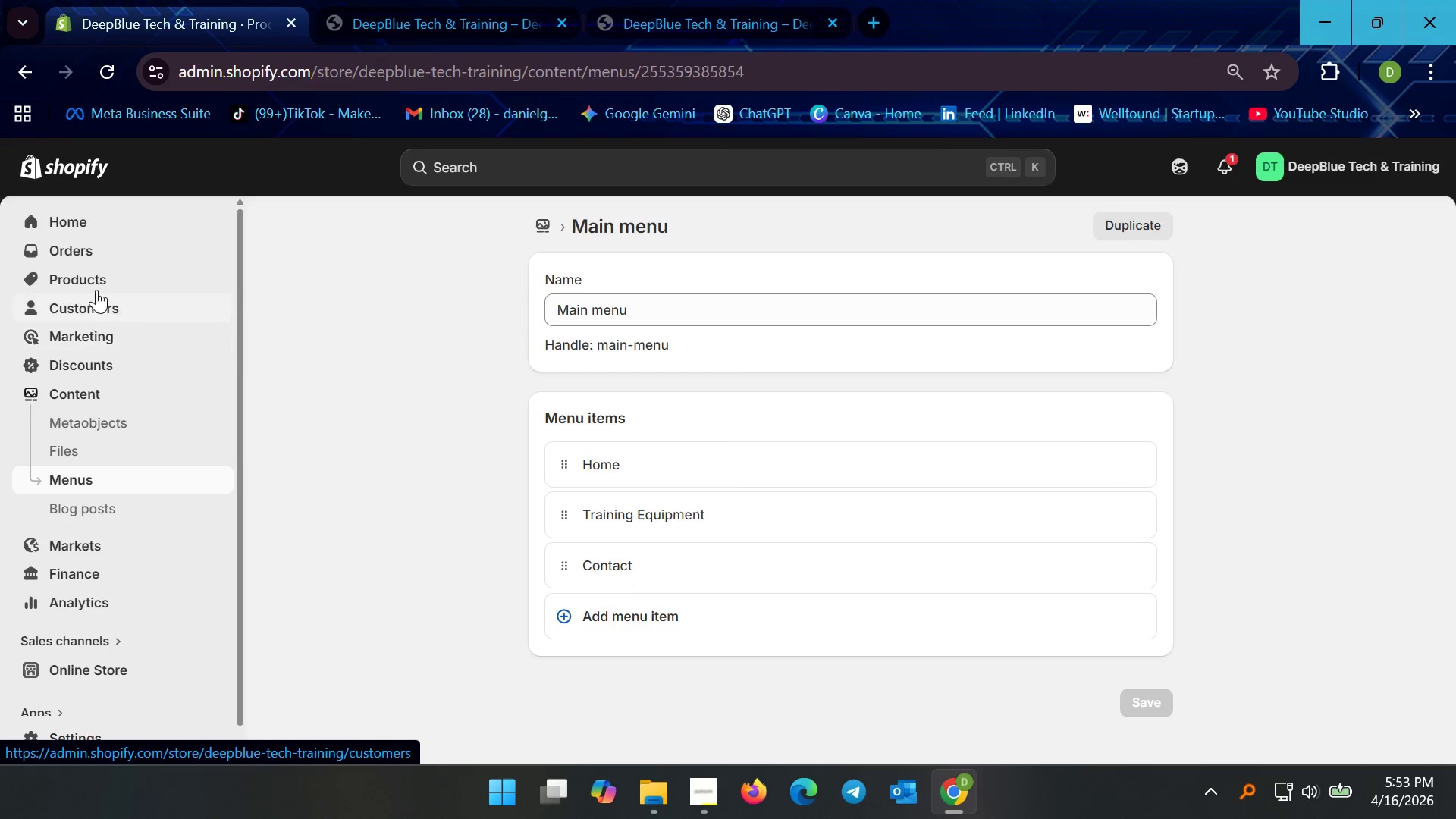 
left_click([102, 275])
 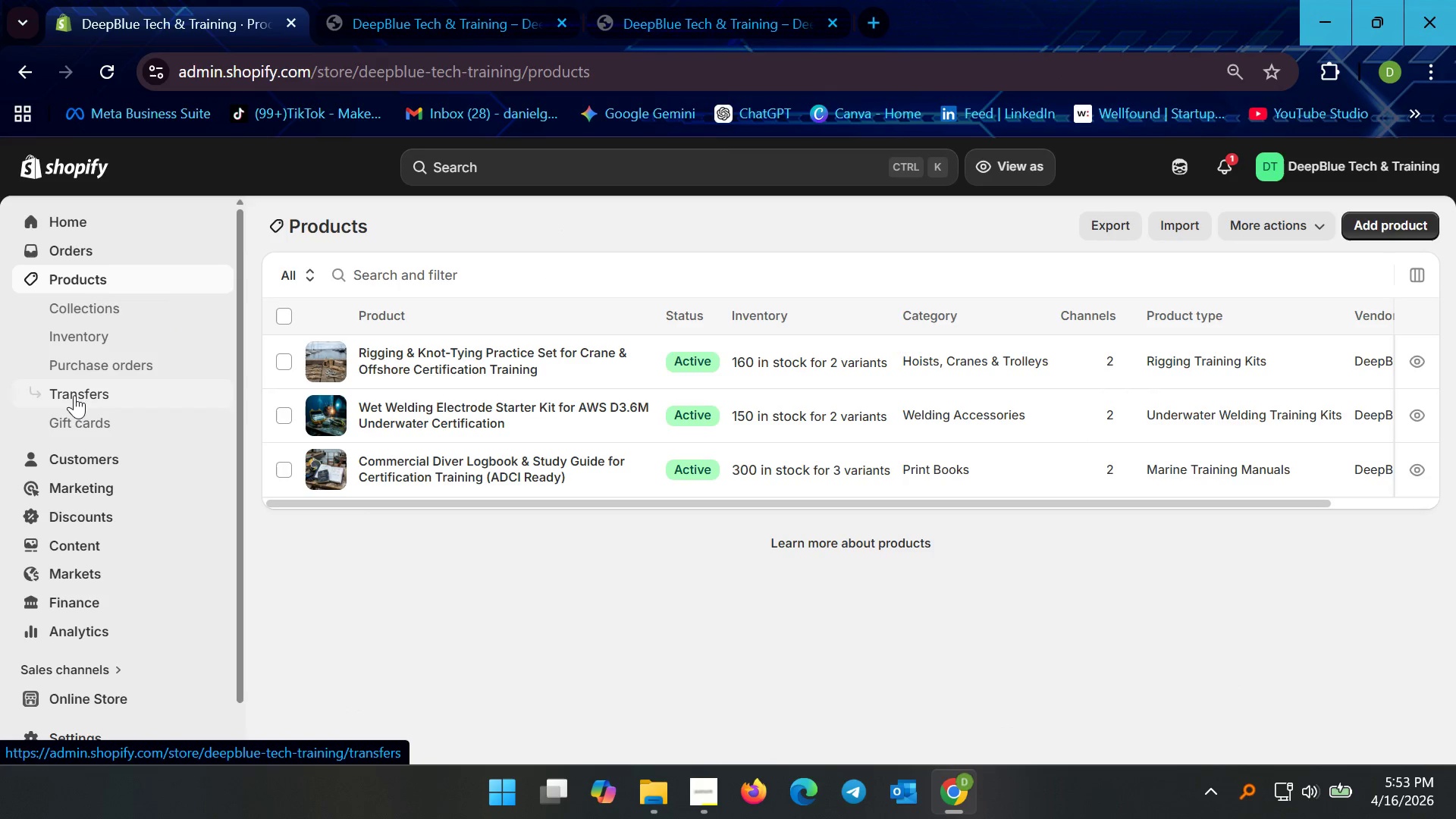 
left_click([85, 338])
 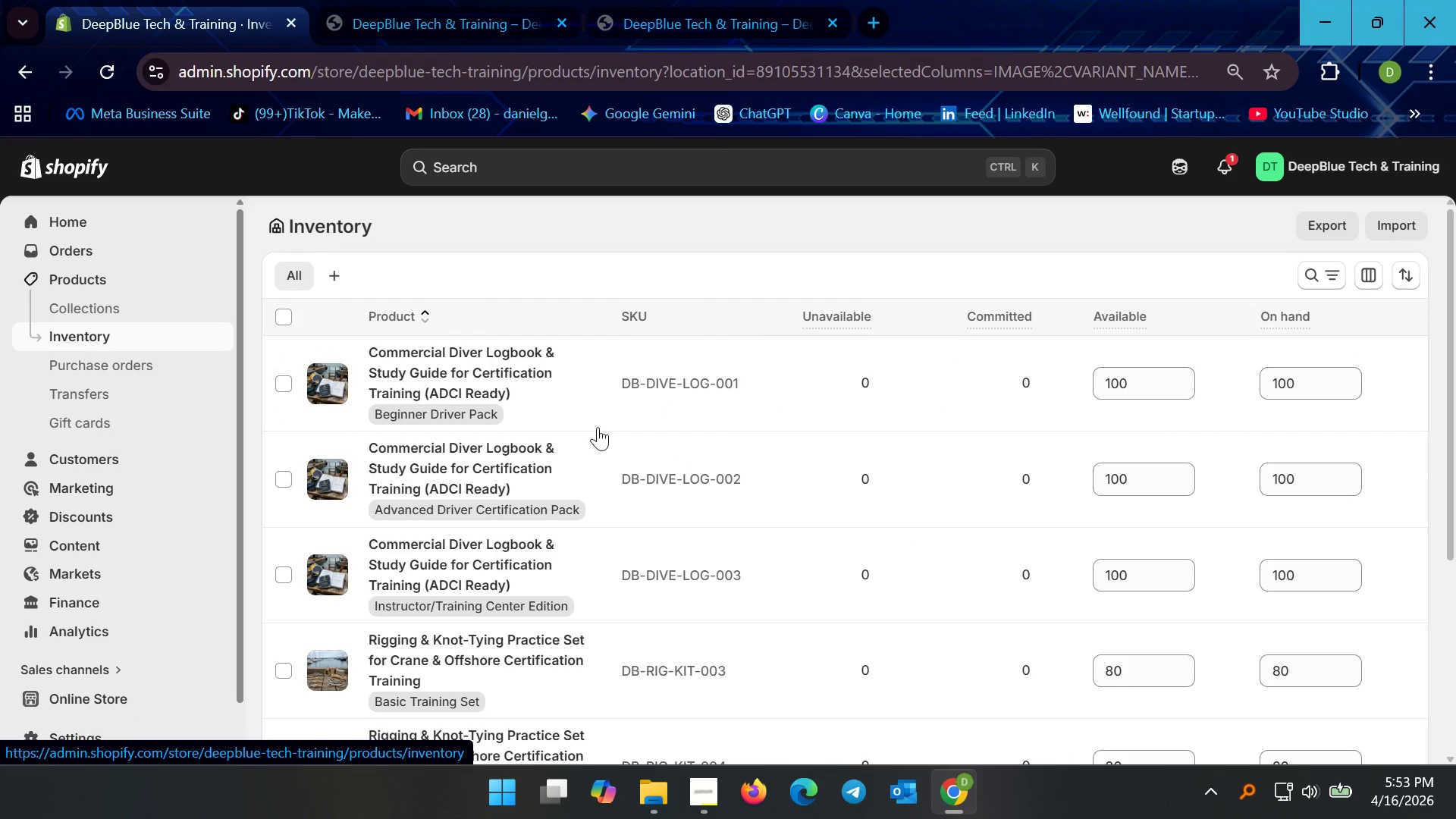 
scroll: coordinate [551, 463], scroll_direction: down, amount: 4.0
 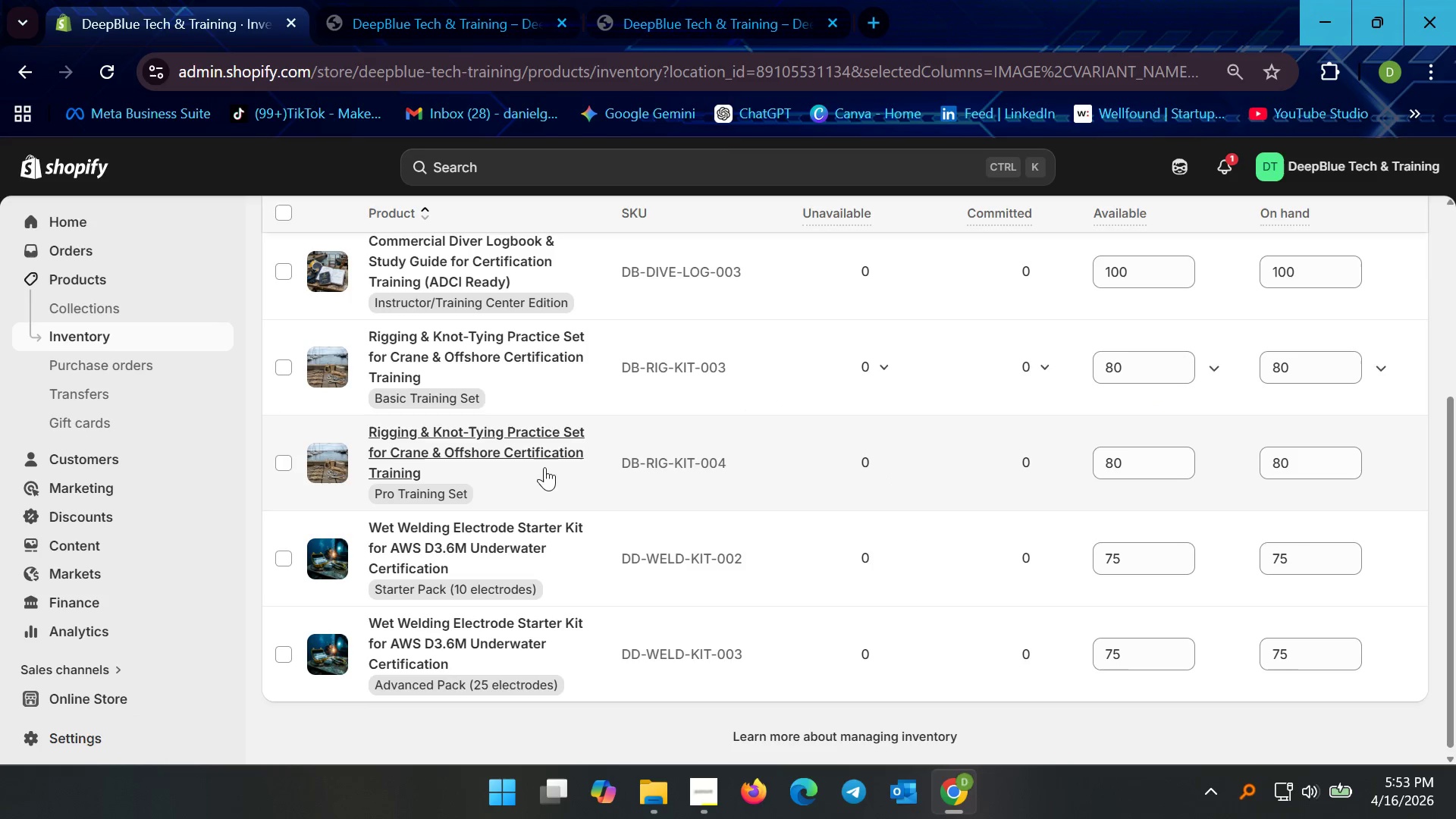 
scroll: coordinate [502, 532], scroll_direction: up, amount: 5.0
 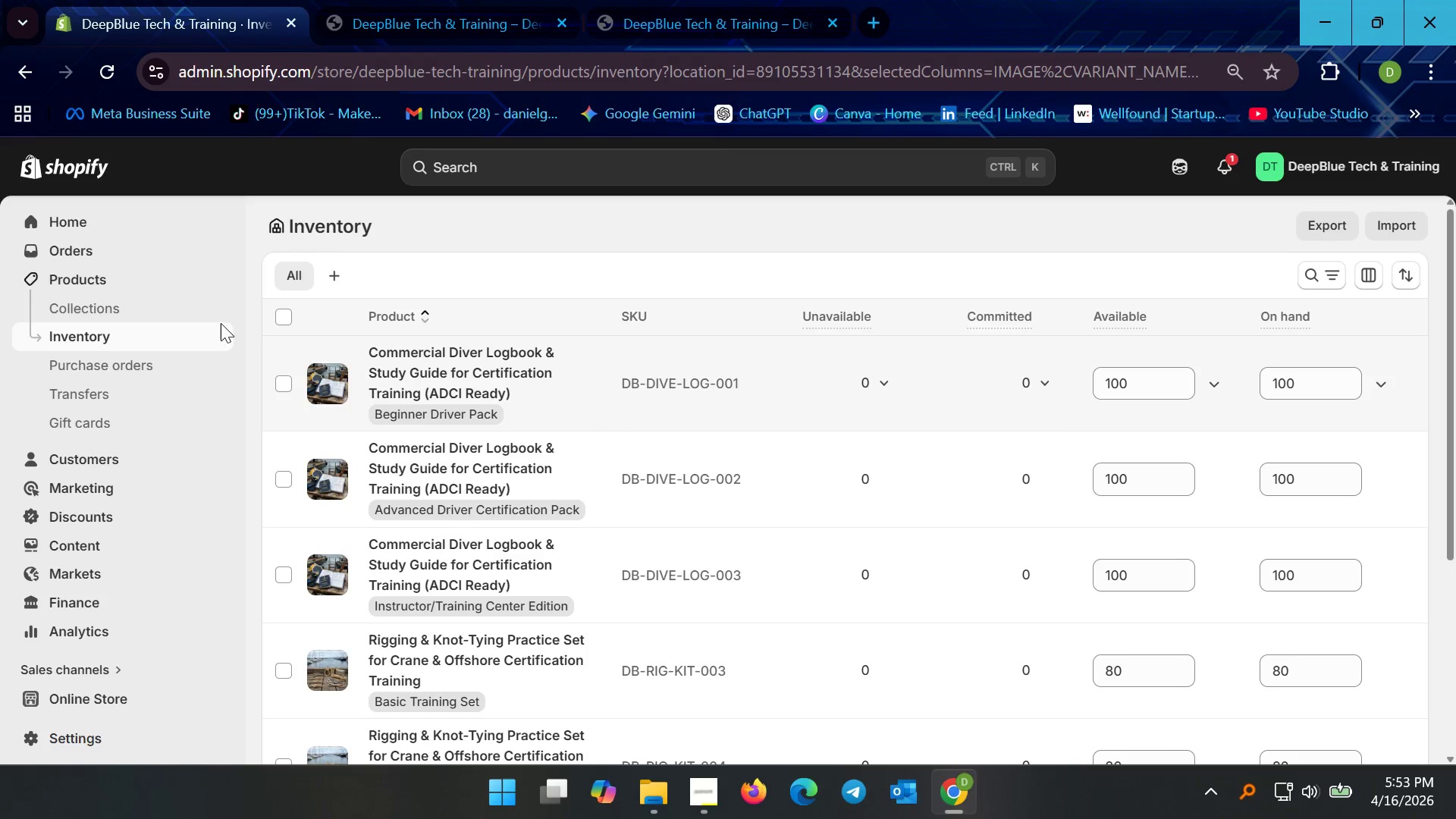 
scroll: coordinate [408, 438], scroll_direction: down, amount: 2.0
 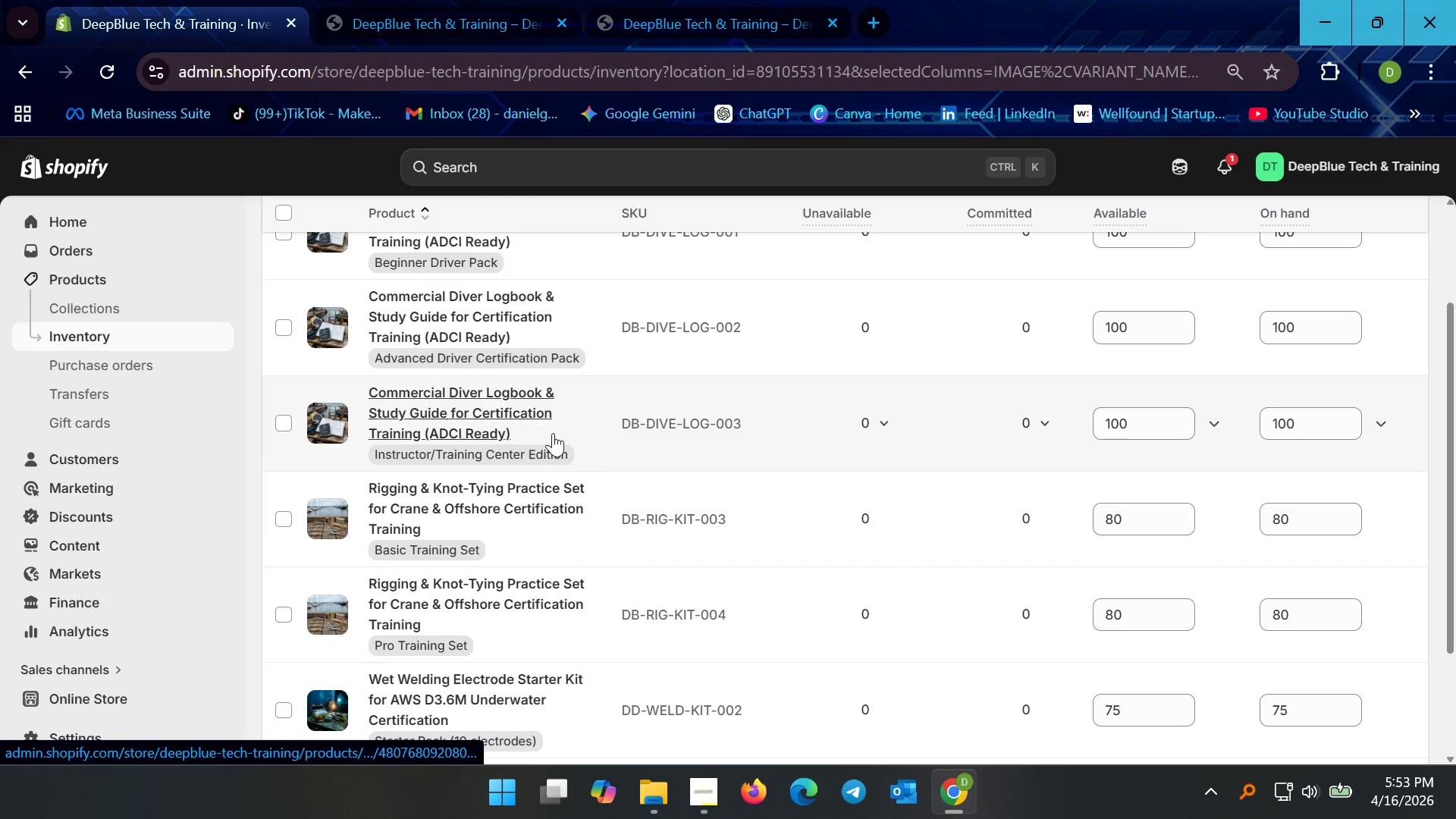 
scroll: coordinate [502, 504], scroll_direction: up, amount: 3.0
 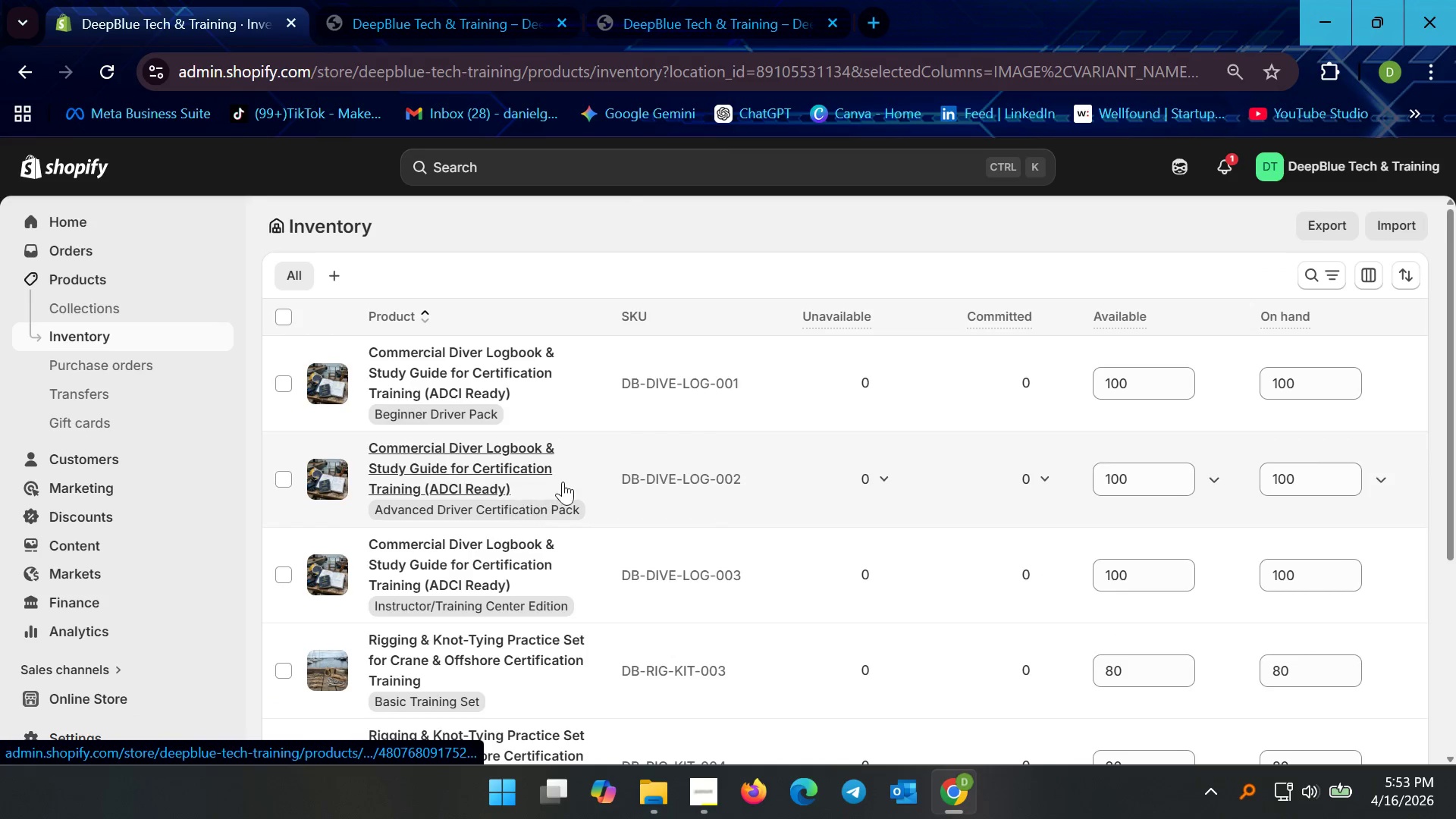 
scroll: coordinate [452, 500], scroll_direction: down, amount: 5.0
 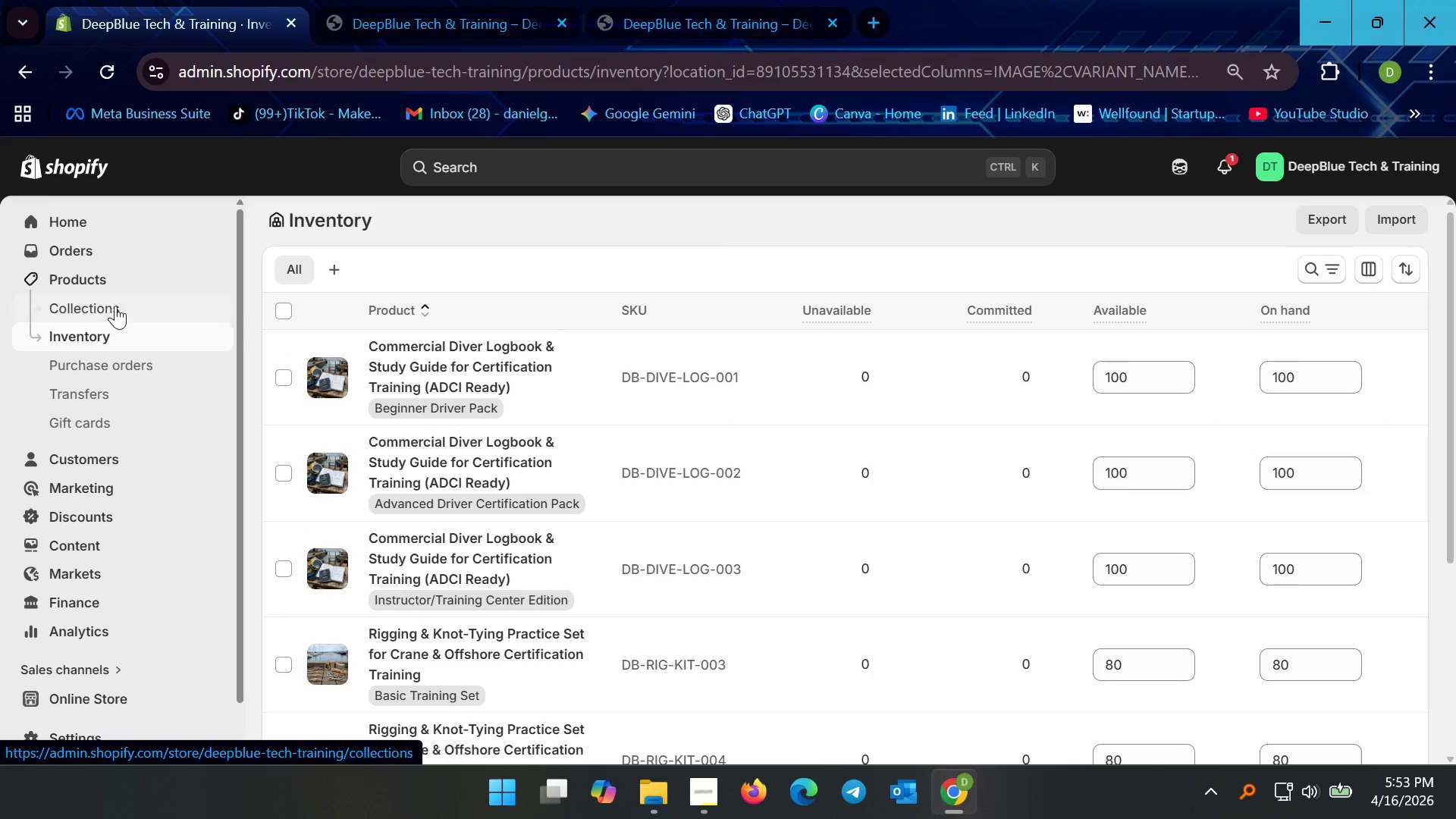 
left_click([124, 358])
 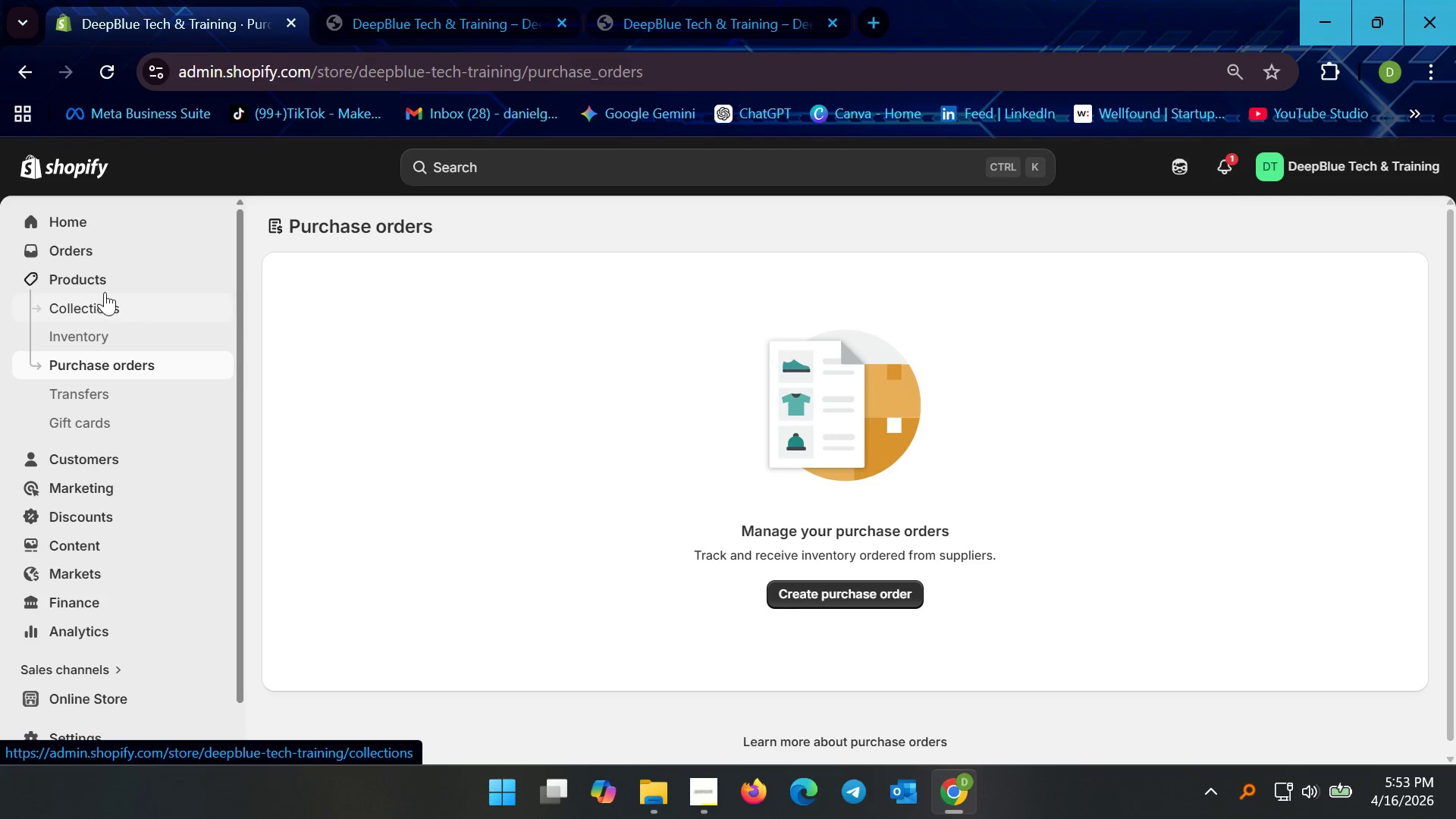 
left_click([102, 280])
 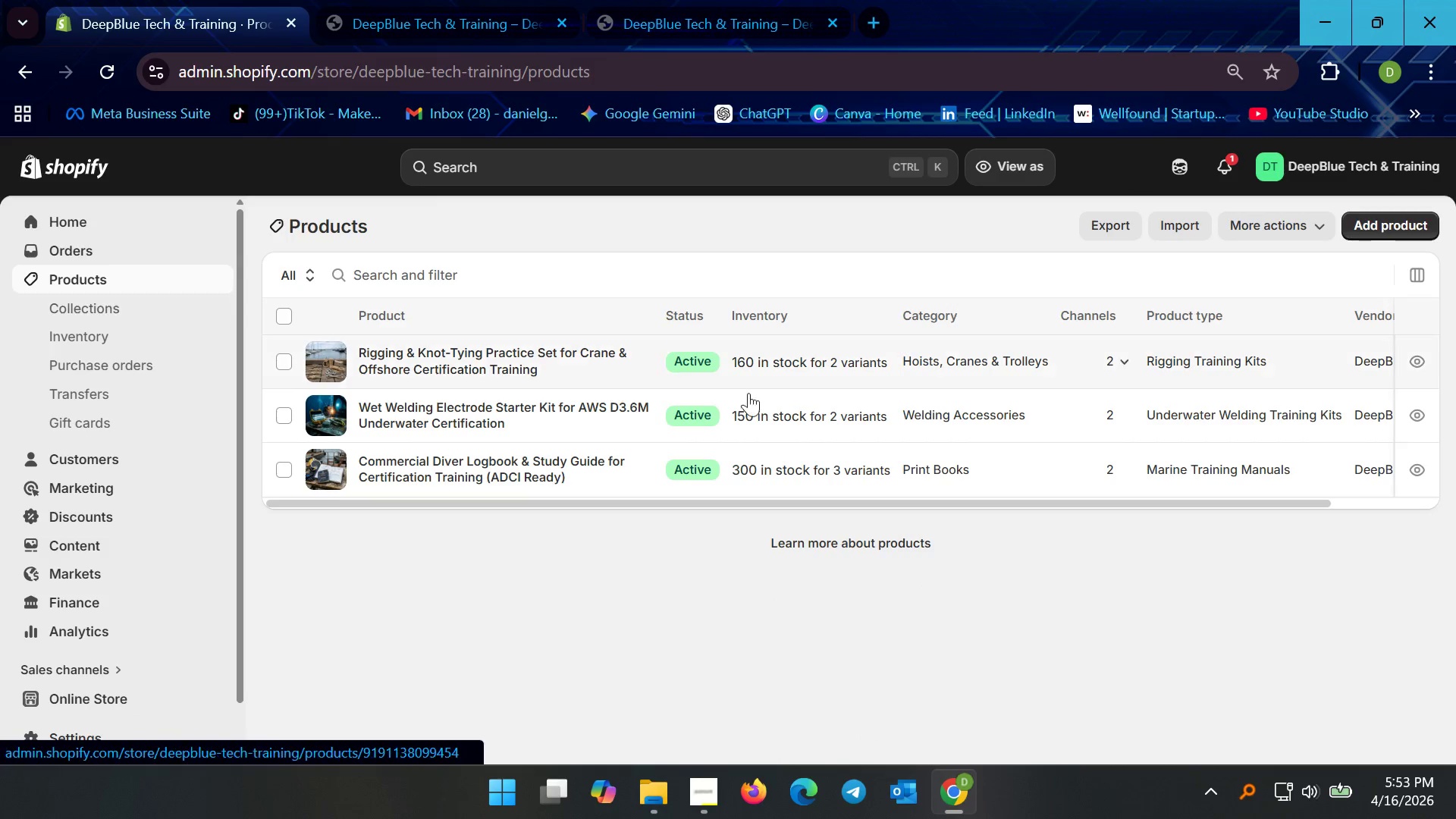 
left_click([544, 363])
 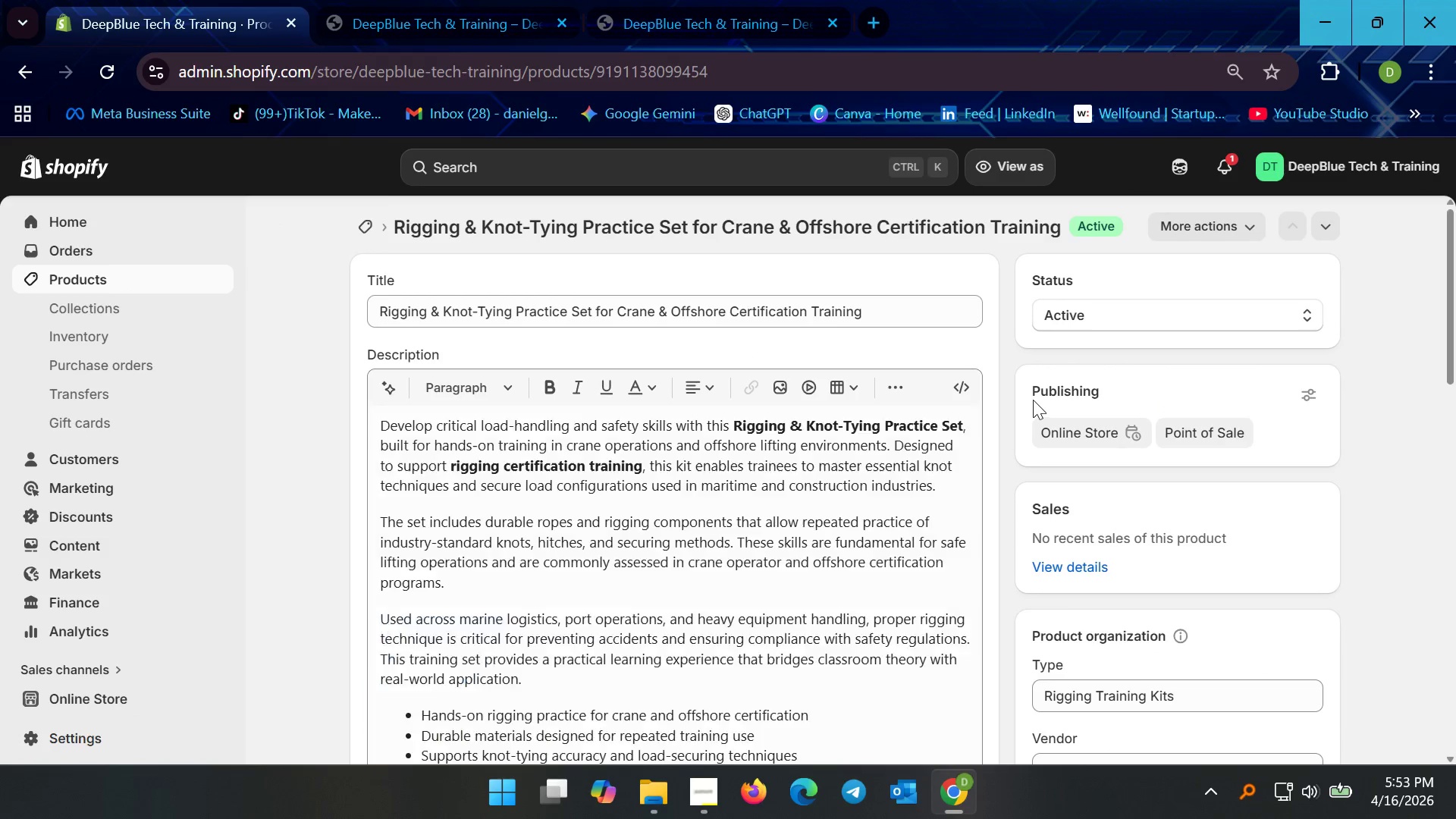 
scroll: coordinate [675, 579], scroll_direction: down, amount: 24.0
 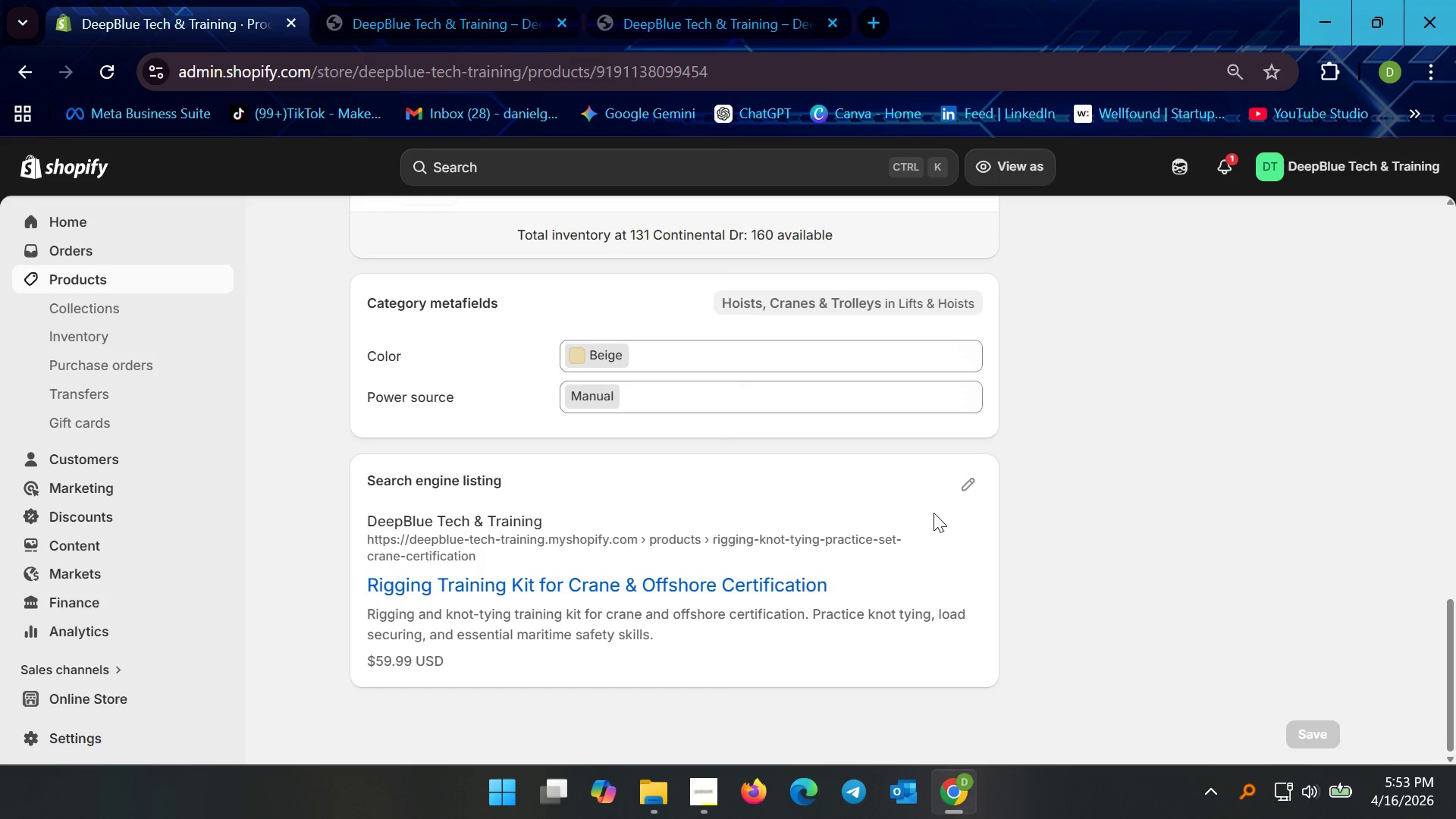 
left_click([965, 493])
 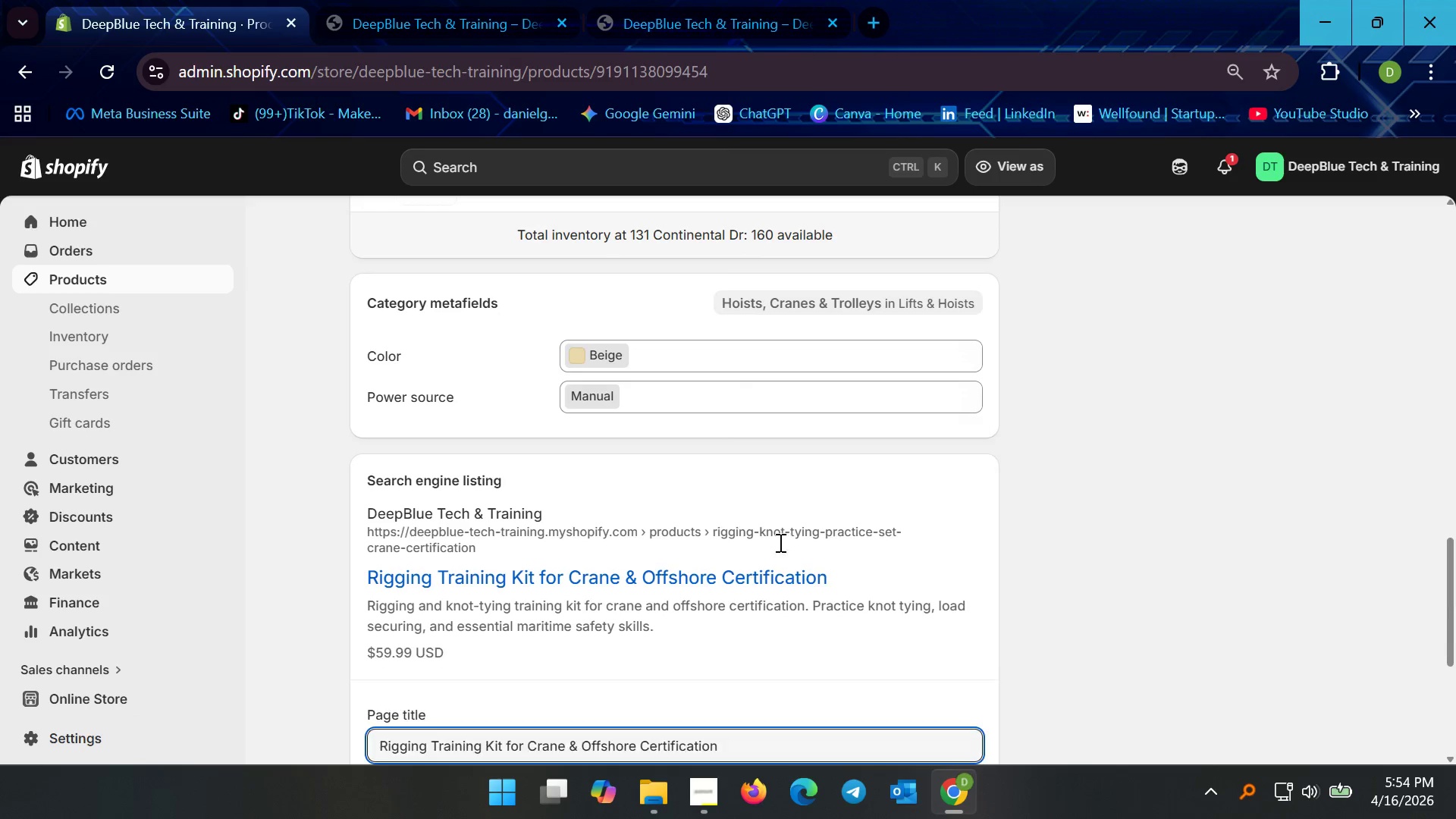 
scroll: coordinate [739, 559], scroll_direction: down, amount: 7.0
 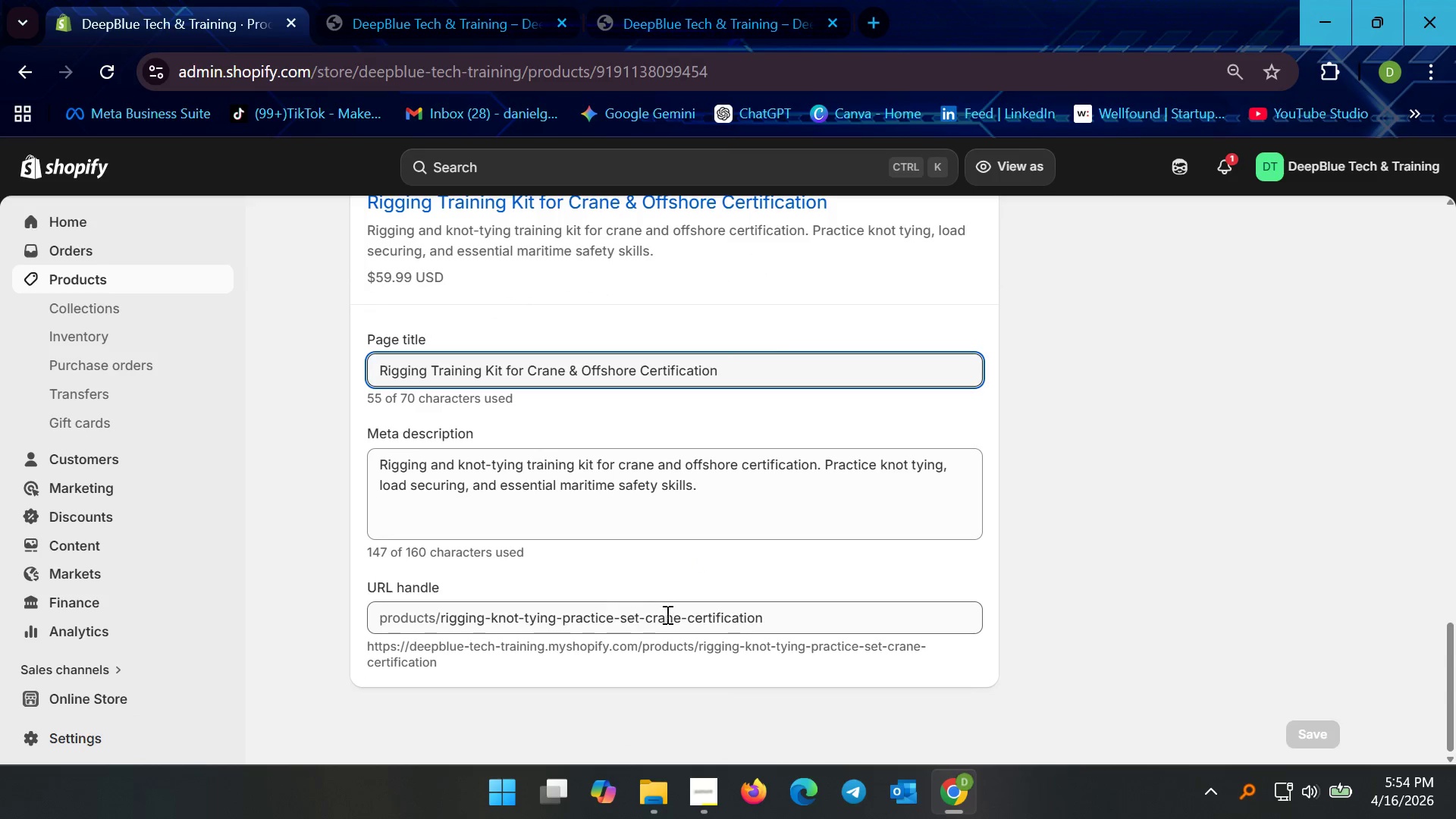 
scroll: coordinate [431, 362], scroll_direction: up, amount: 24.0
 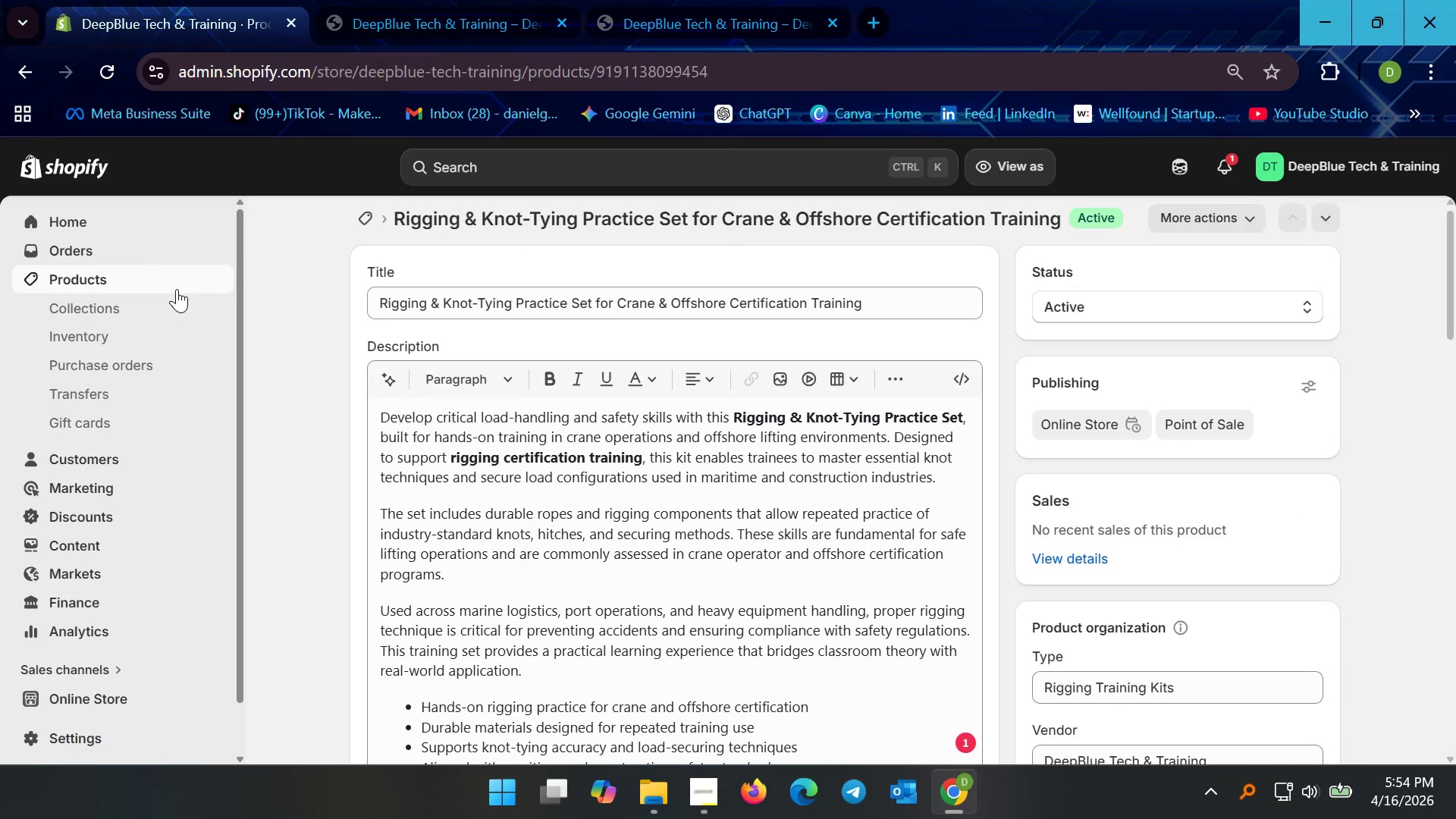 
left_click([177, 289])
 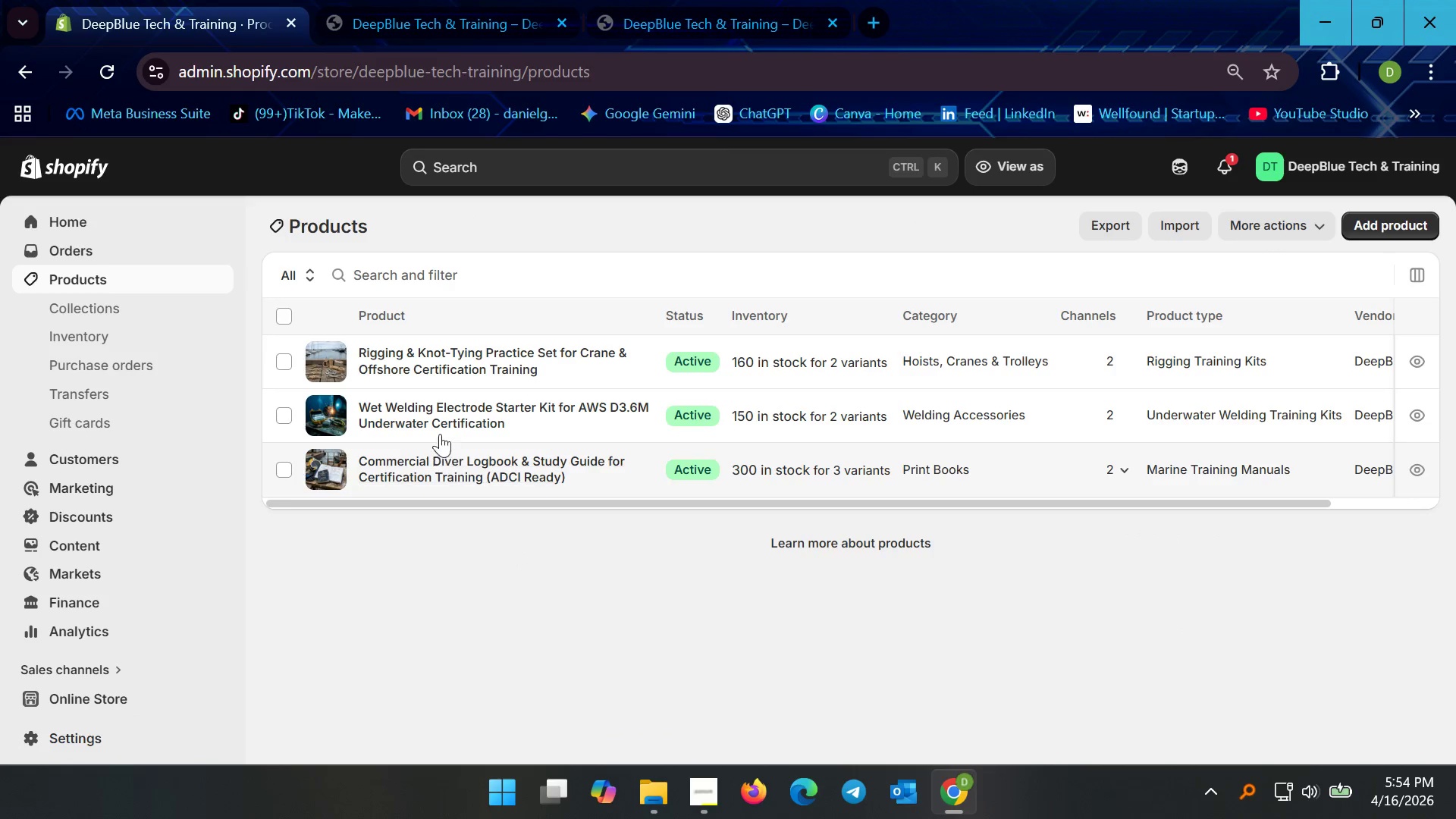 
left_click([441, 416])
 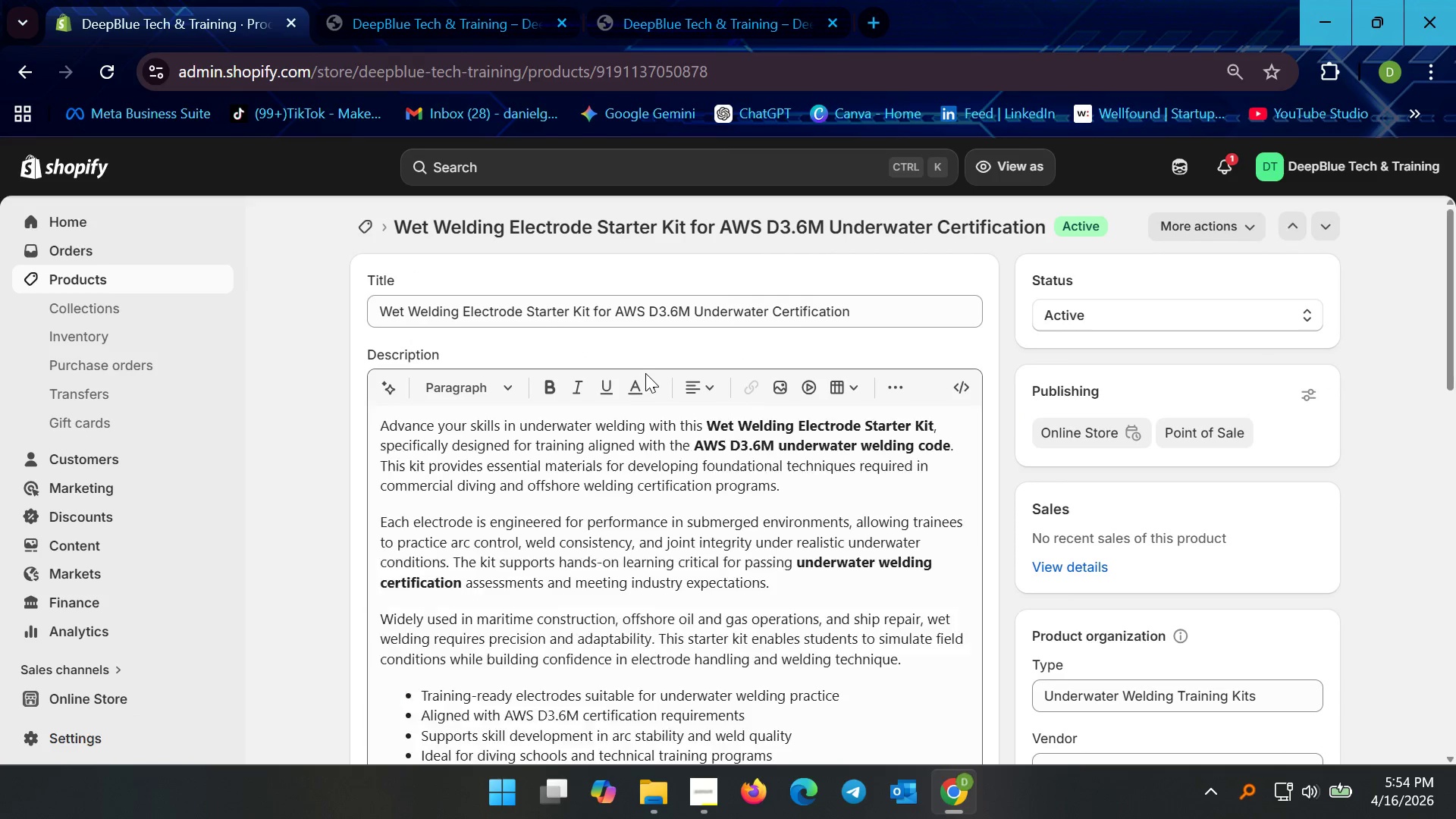 
scroll: coordinate [671, 554], scroll_direction: down, amount: 27.0
 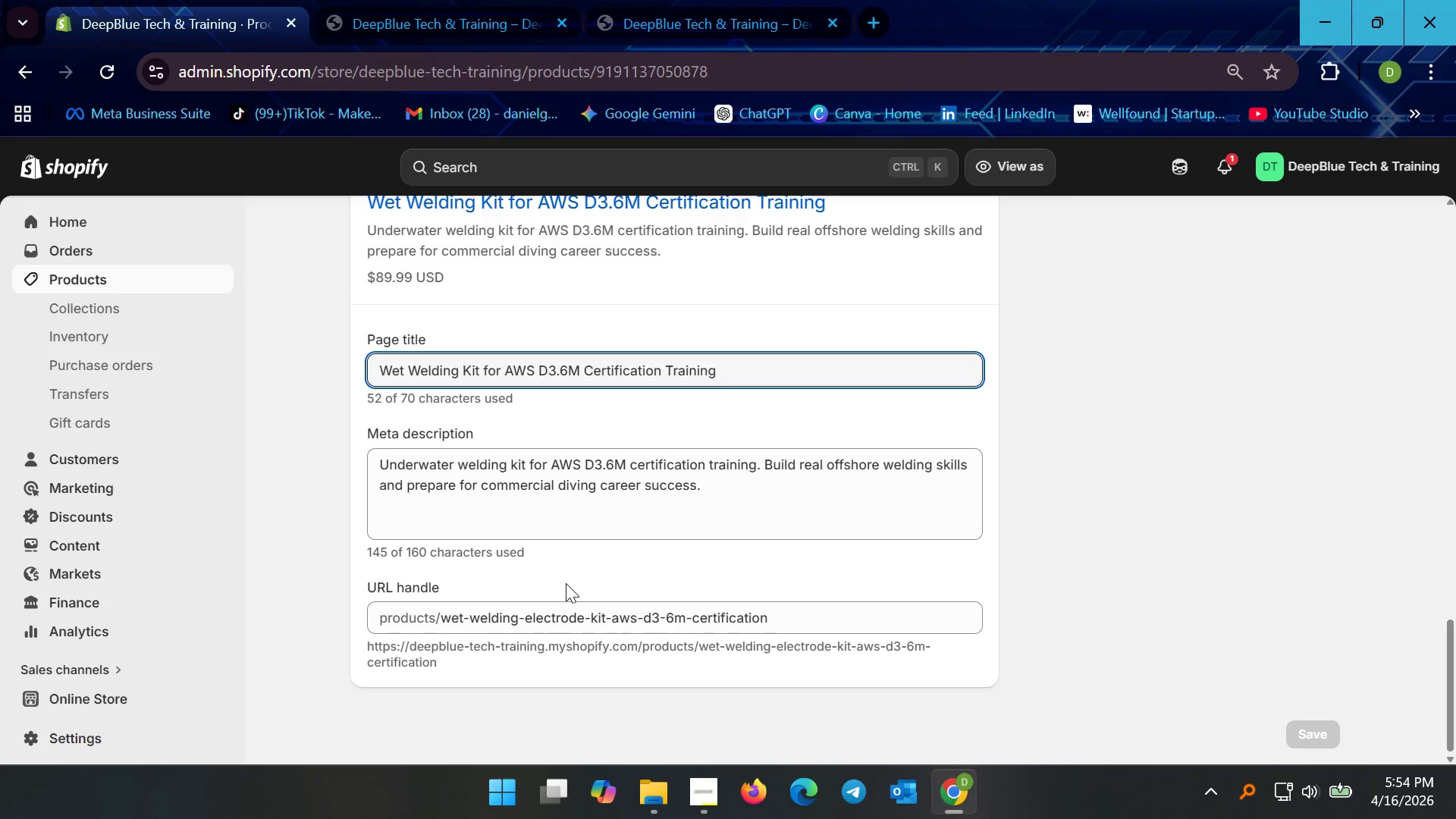 
scroll: coordinate [594, 602], scroll_direction: up, amount: 22.0
 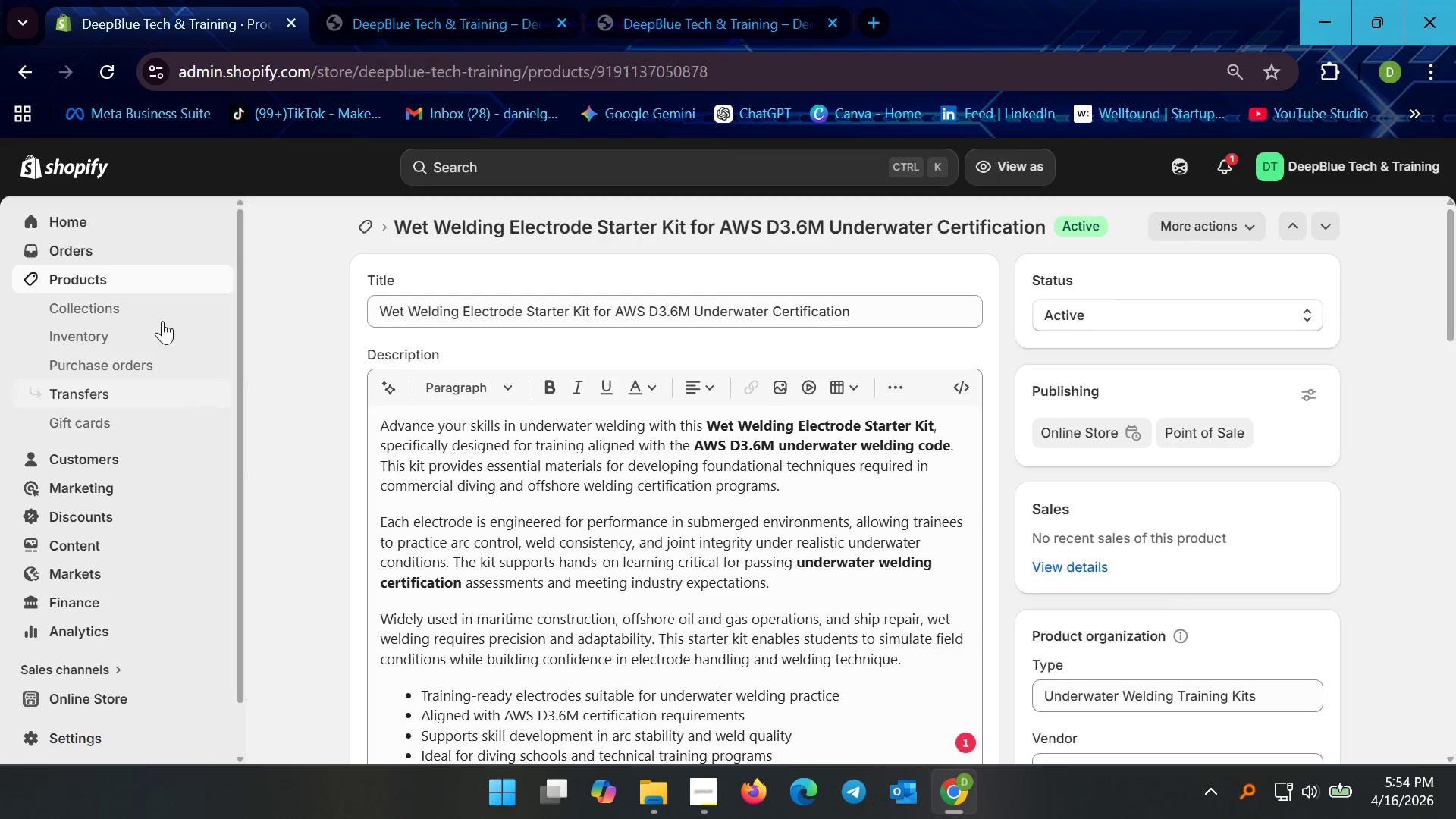 
left_click([152, 278])
 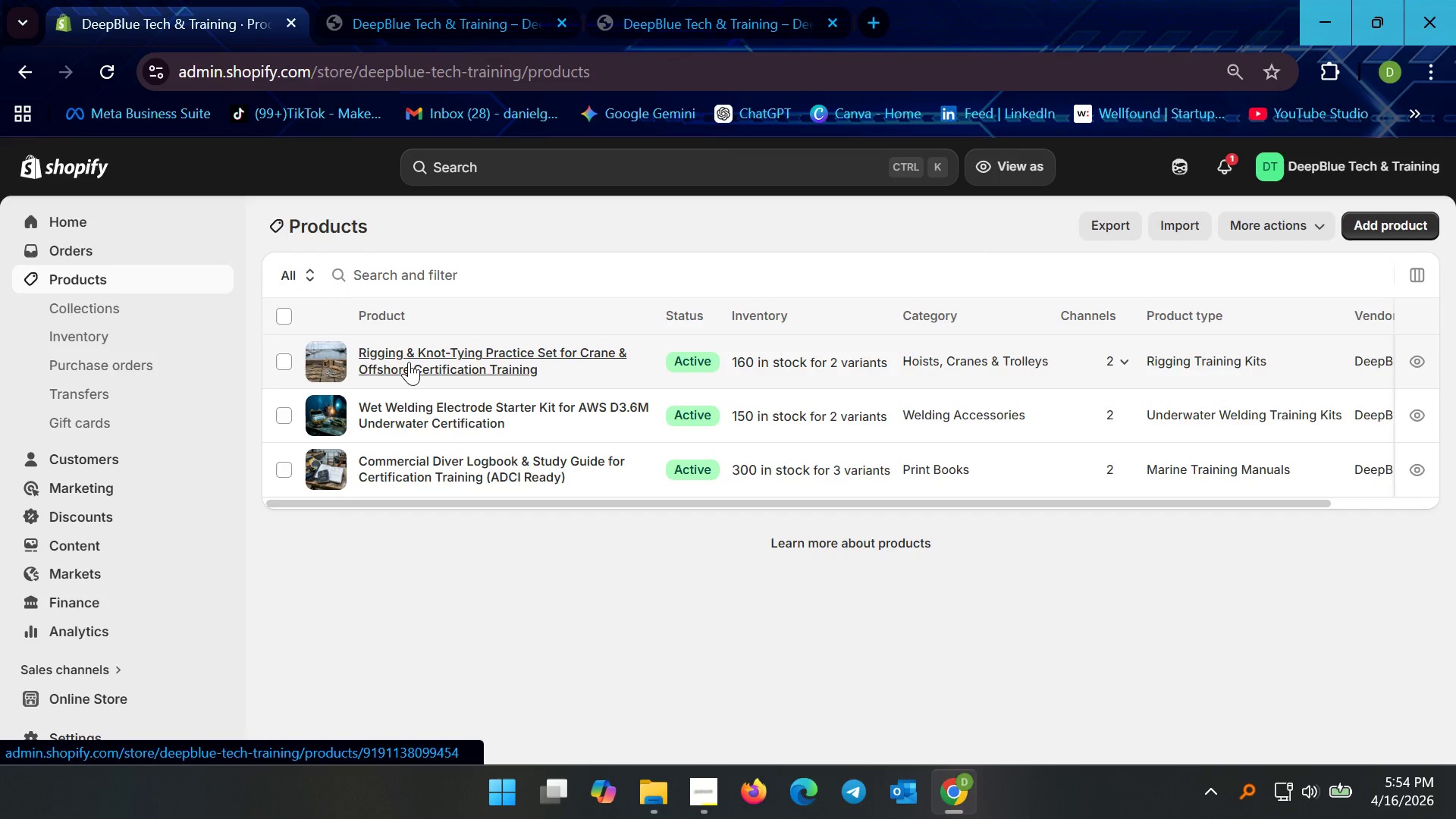 
left_click([438, 467])
 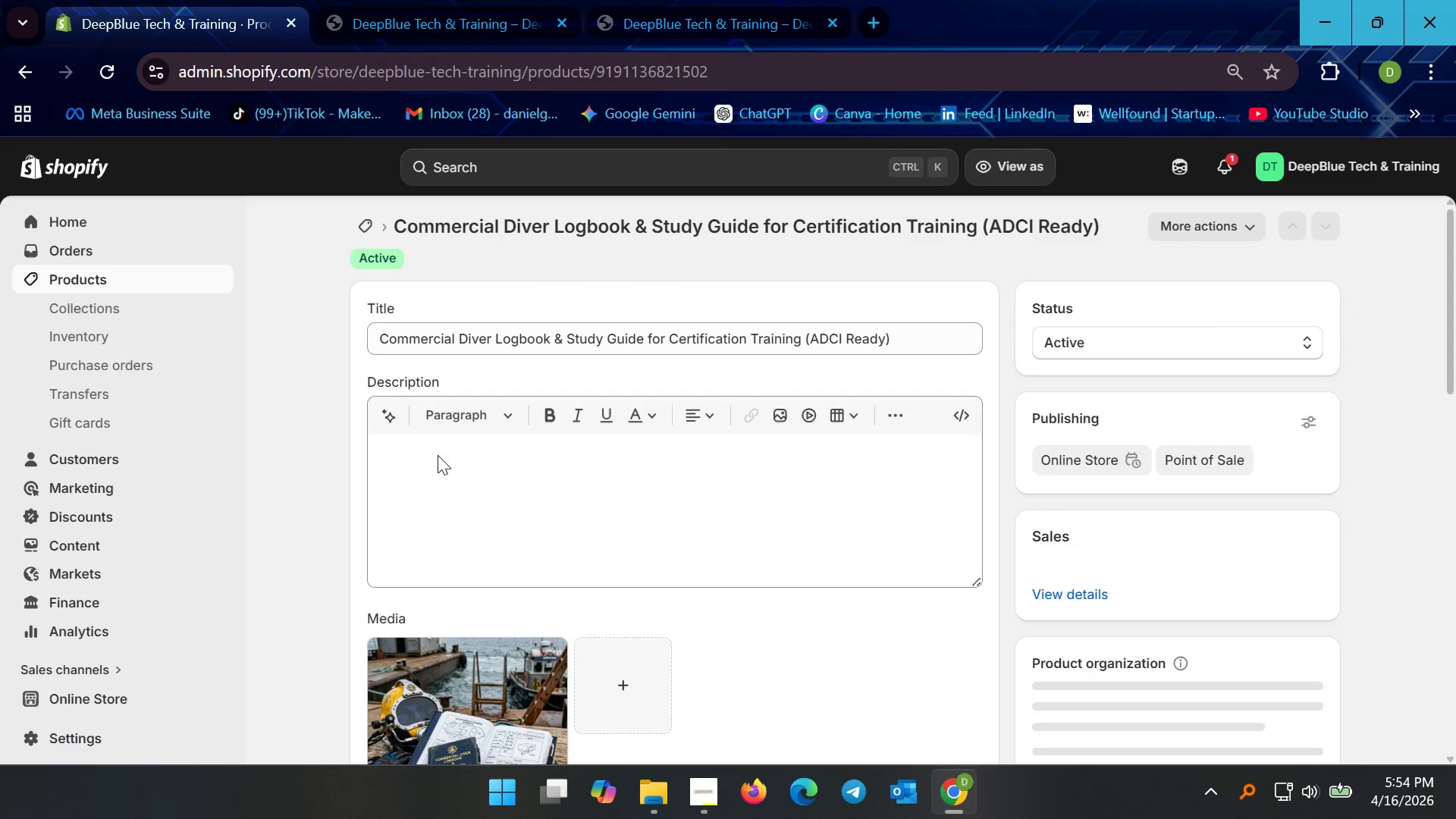 
scroll: coordinate [469, 486], scroll_direction: down, amount: 5.0
 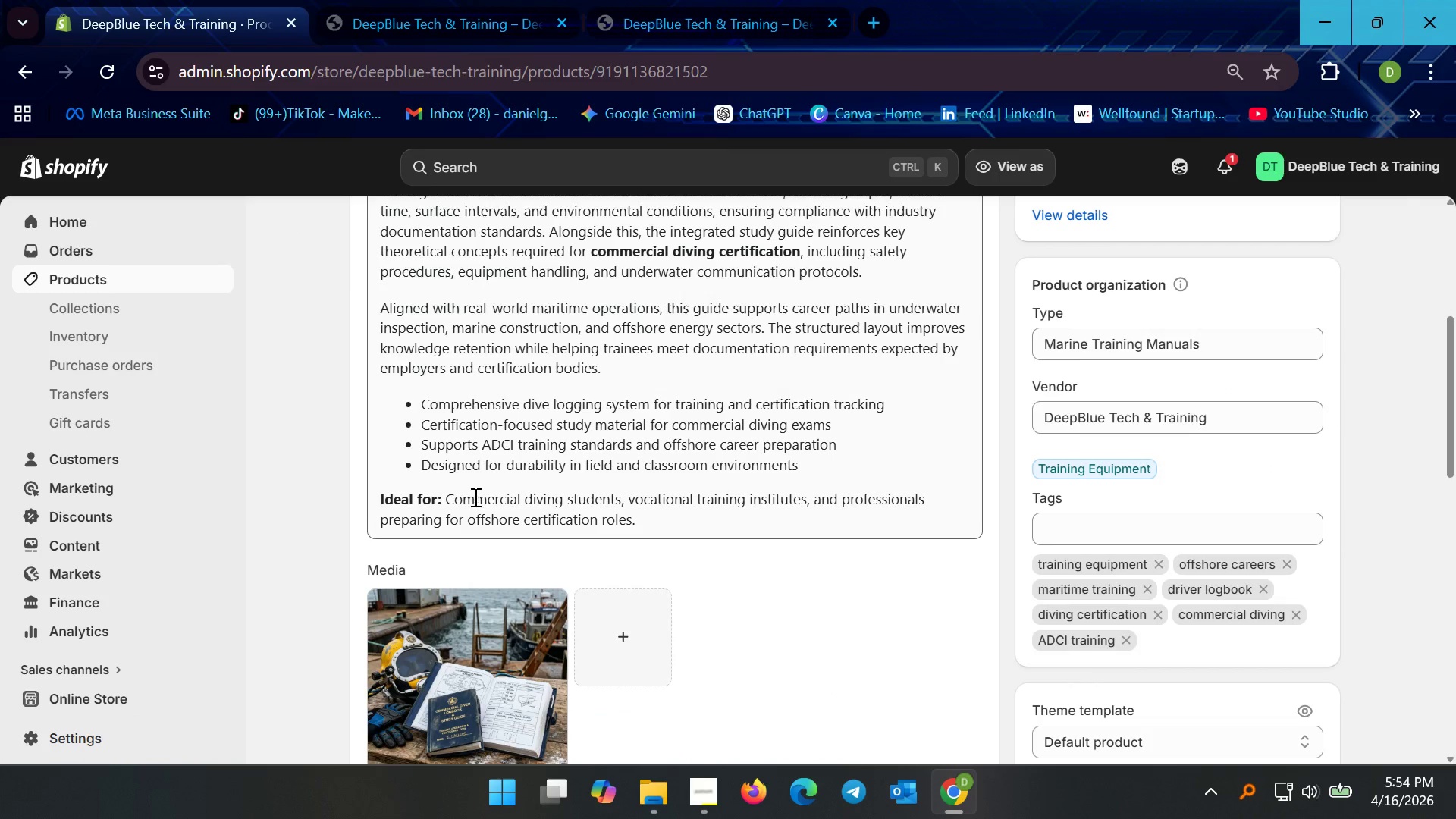 
scroll: coordinate [497, 538], scroll_direction: up, amount: 7.0
 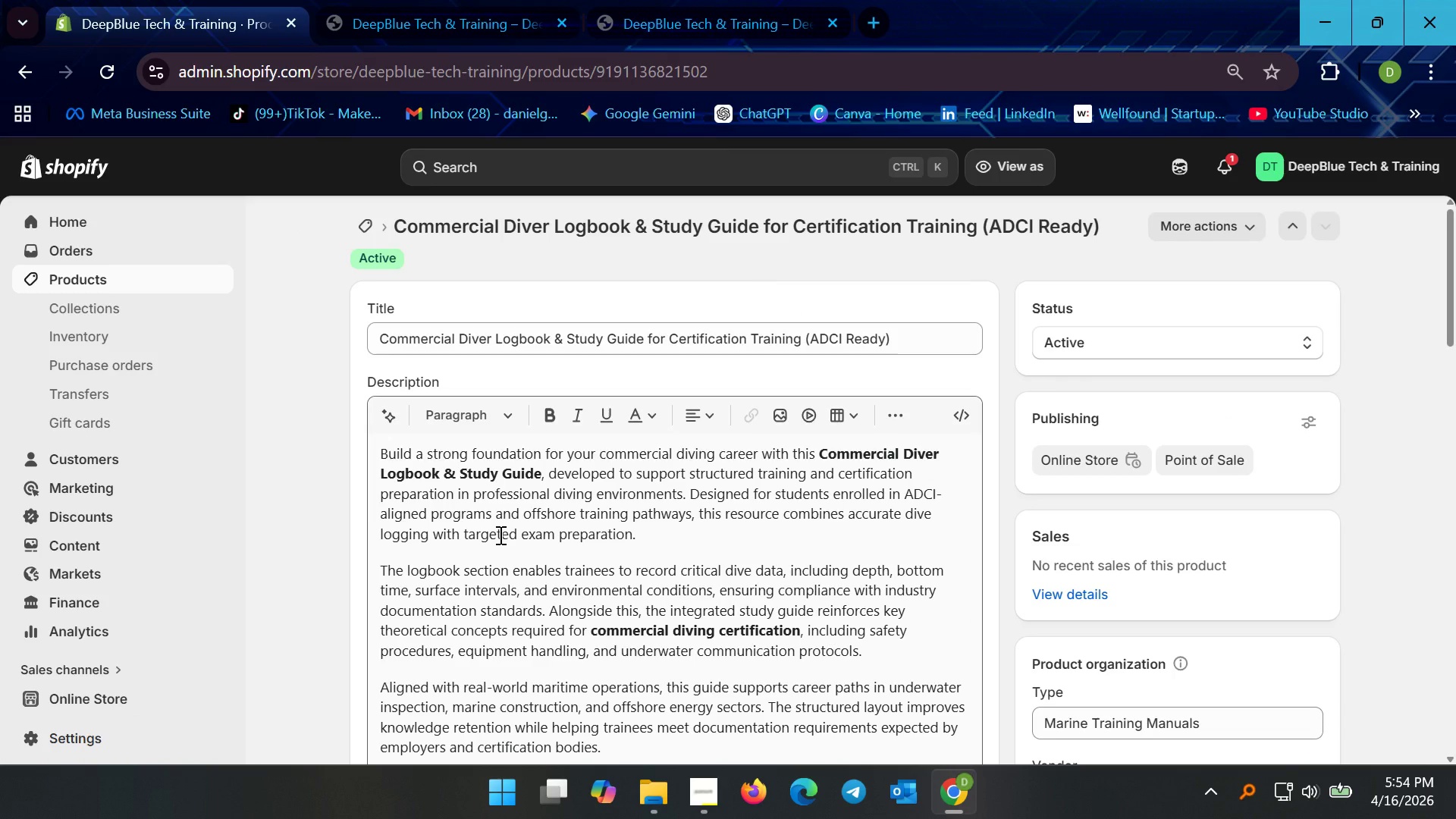 
left_click([499, 535])
 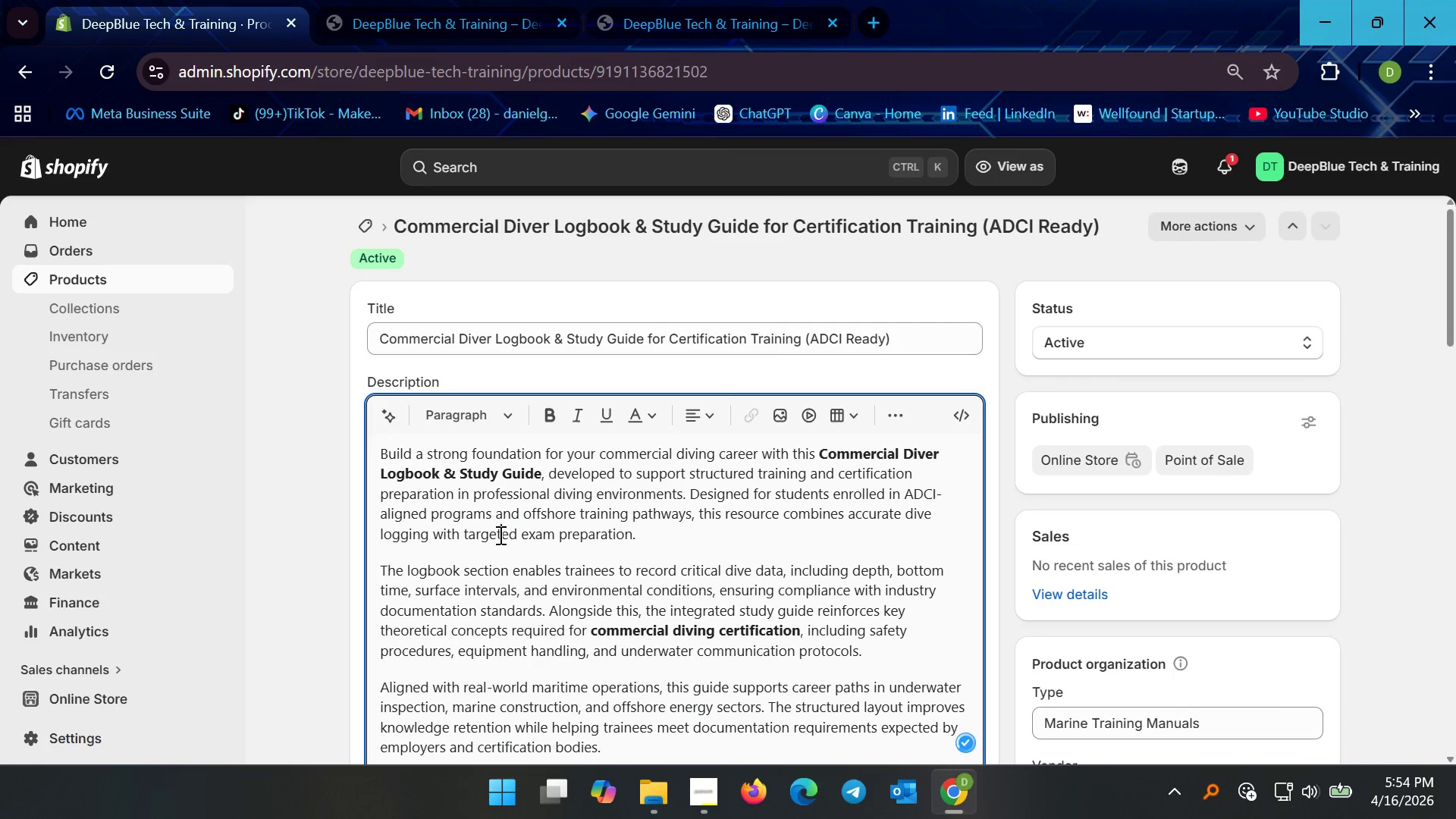 
scroll: coordinate [500, 545], scroll_direction: down, amount: 10.0
 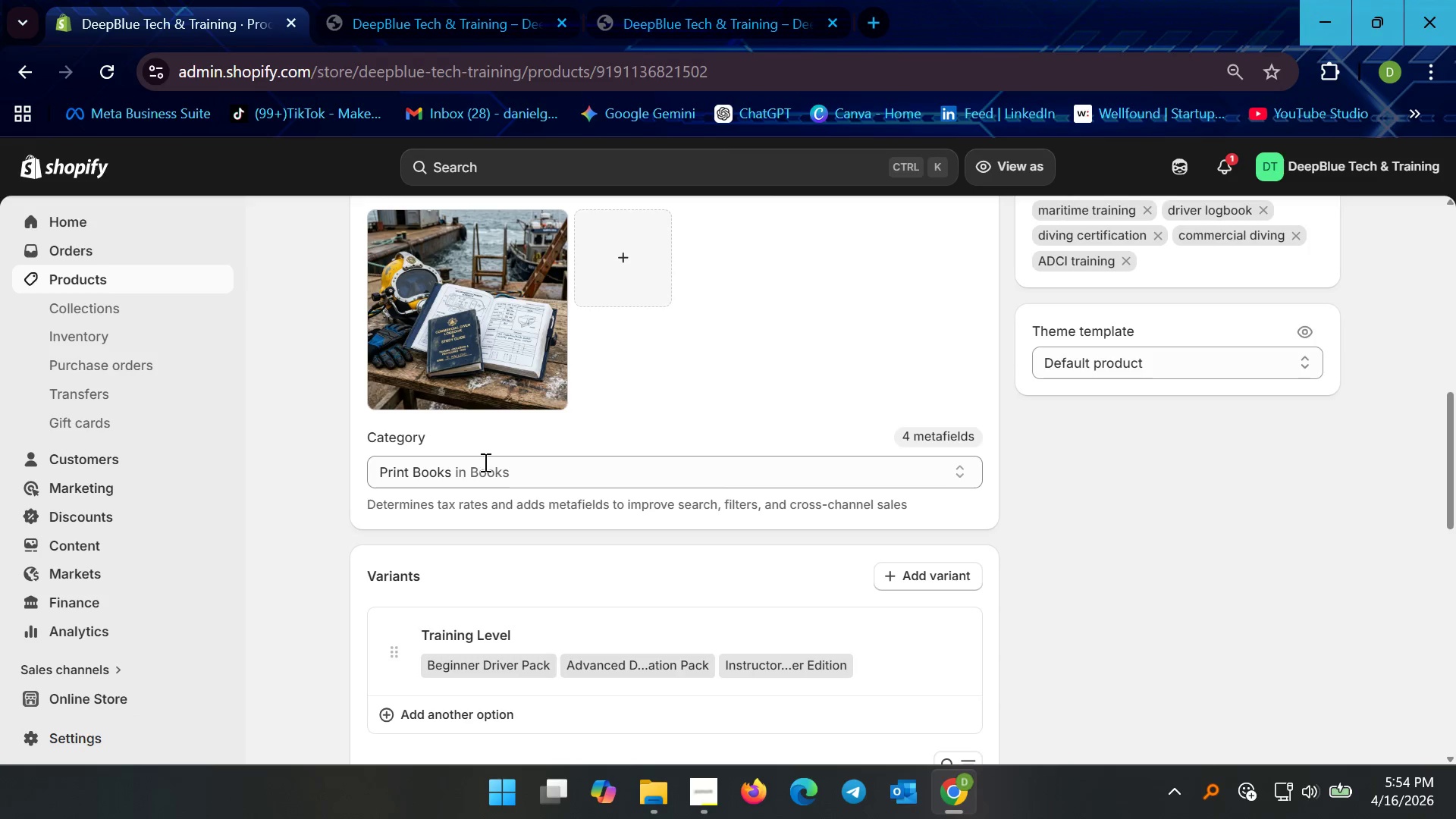 
left_click([447, 397])
 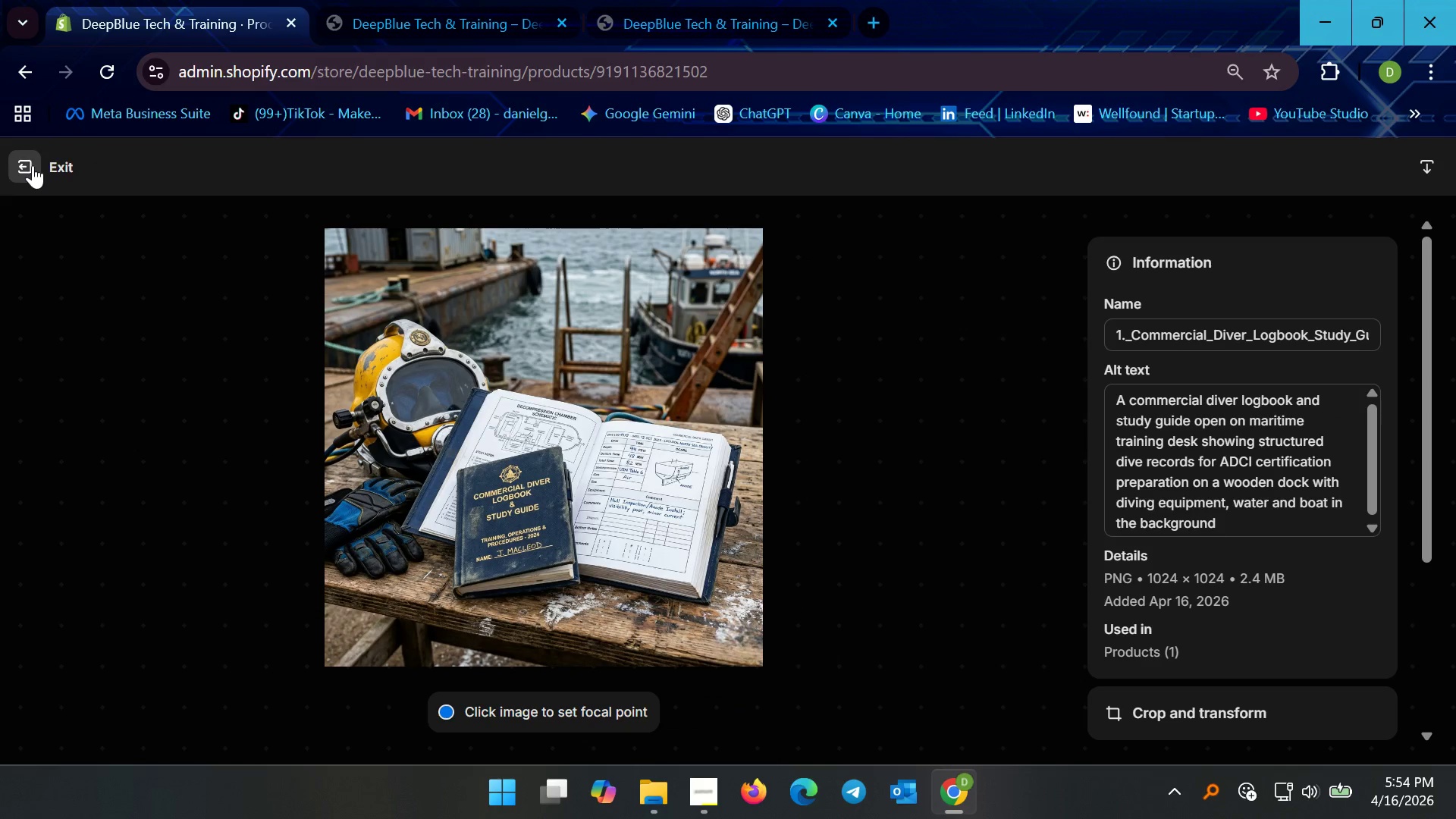 
left_click([33, 165])
 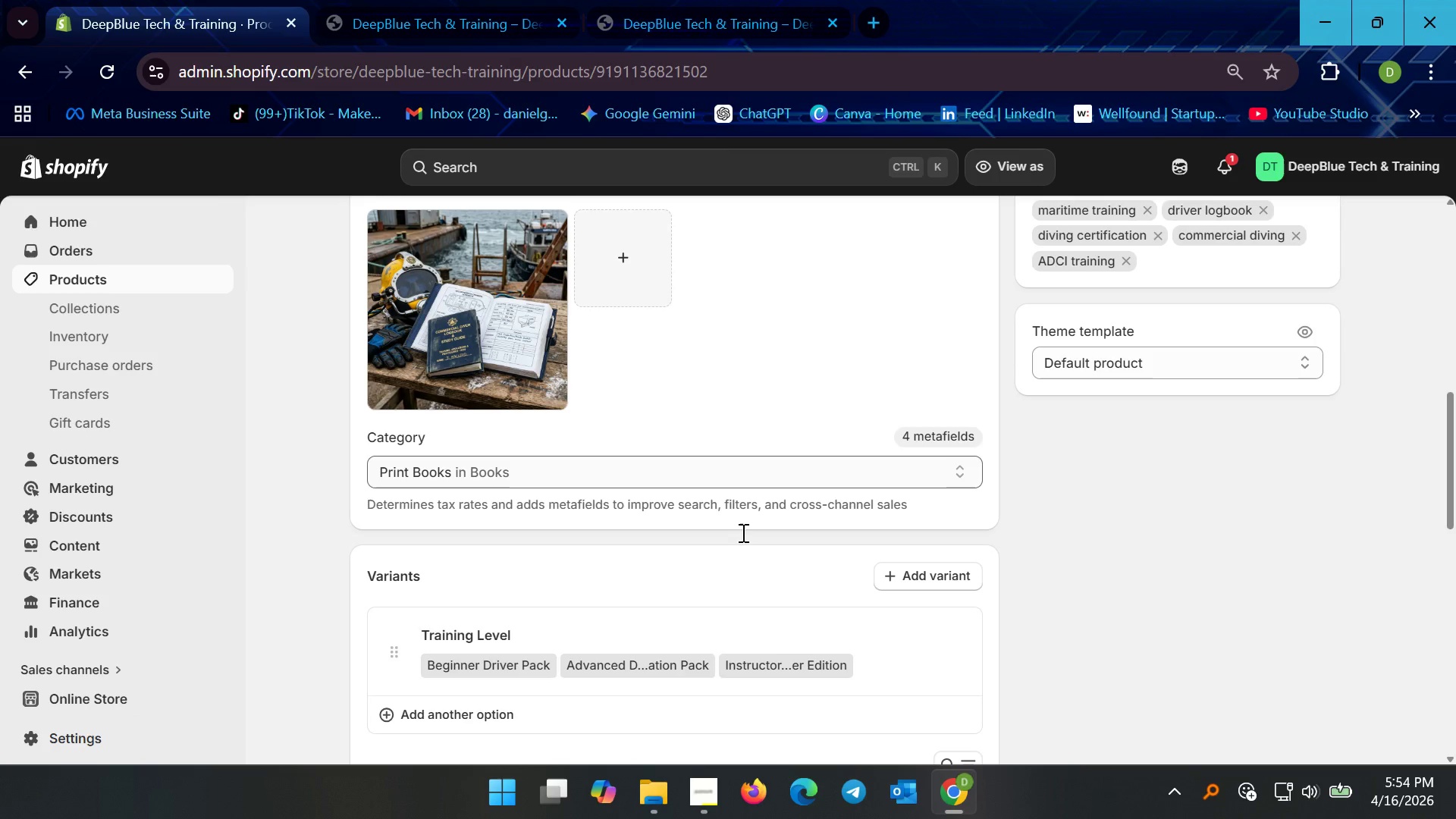 
scroll: coordinate [610, 546], scroll_direction: down, amount: 14.0
 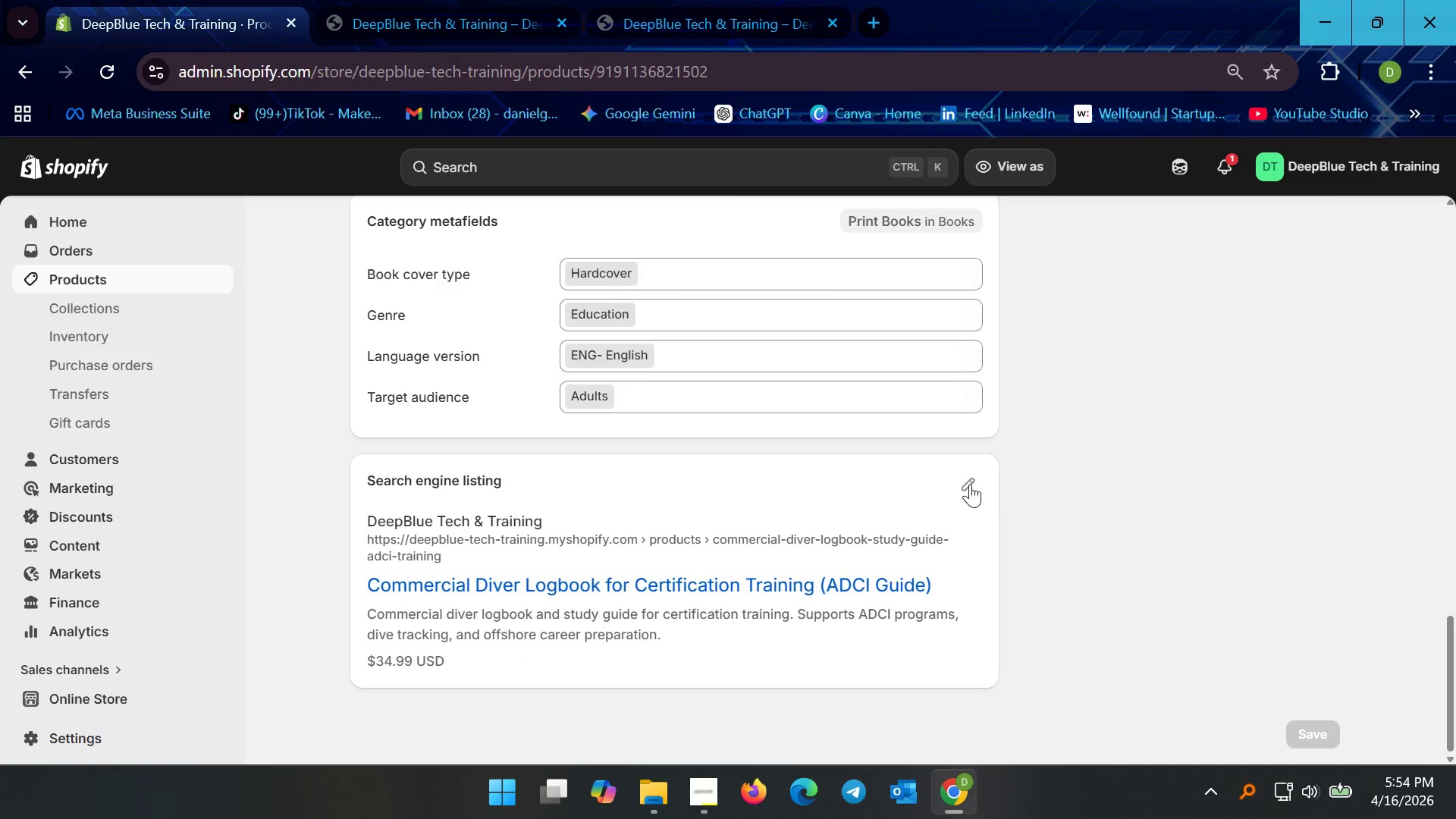 
left_click([967, 483])
 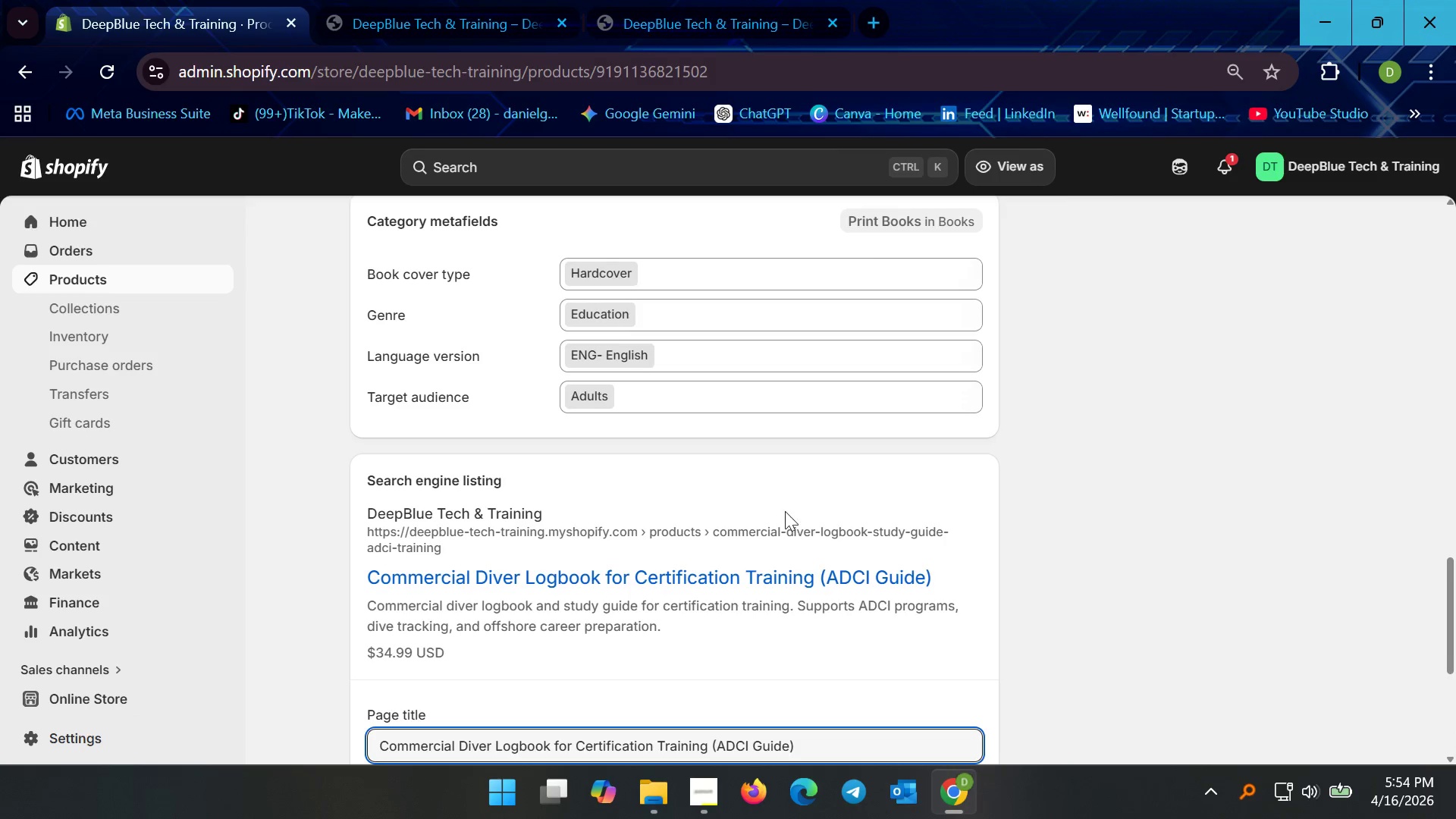 
scroll: coordinate [767, 518], scroll_direction: down, amount: 5.0
 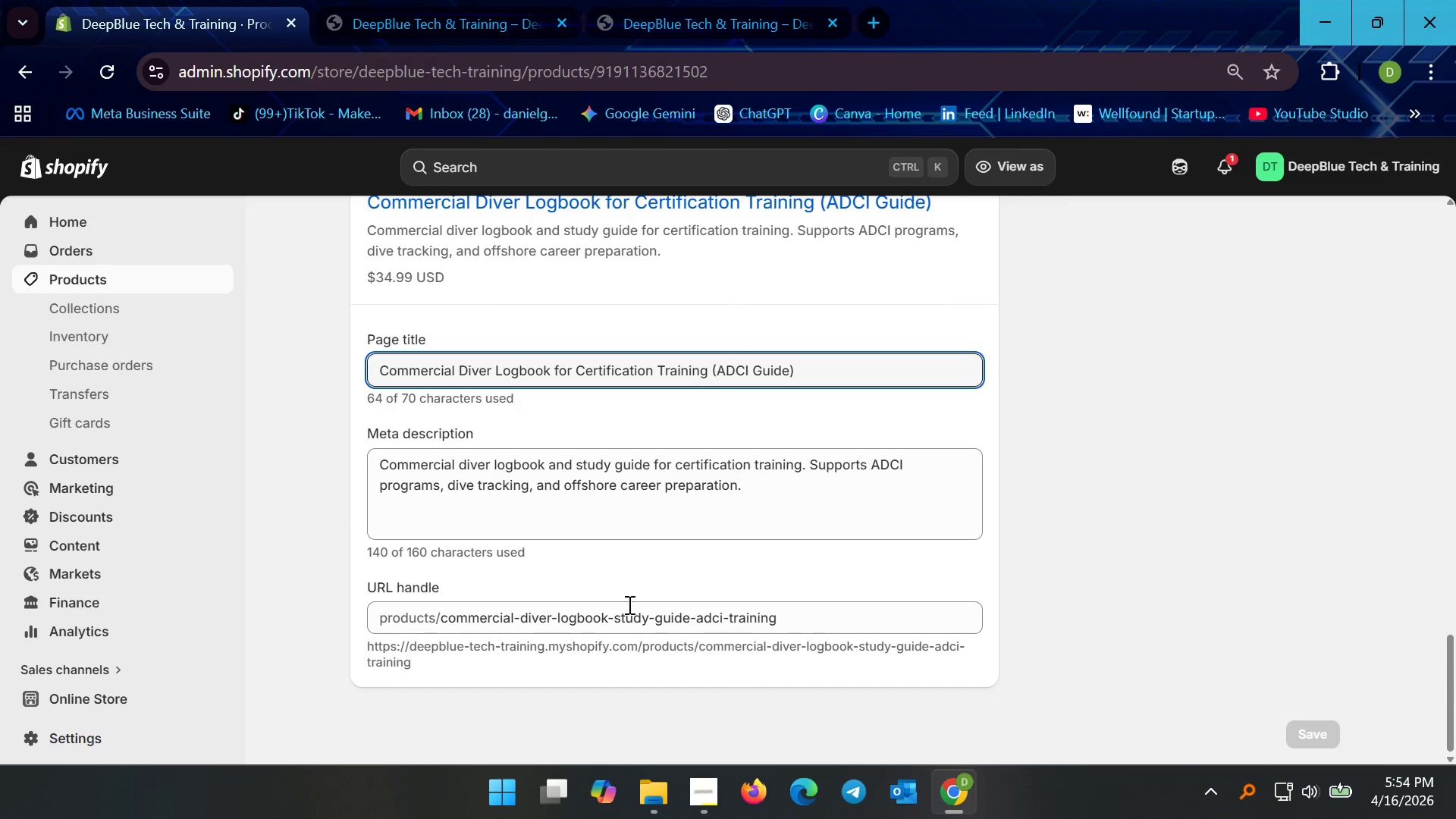 
scroll: coordinate [742, 523], scroll_direction: up, amount: 32.0
 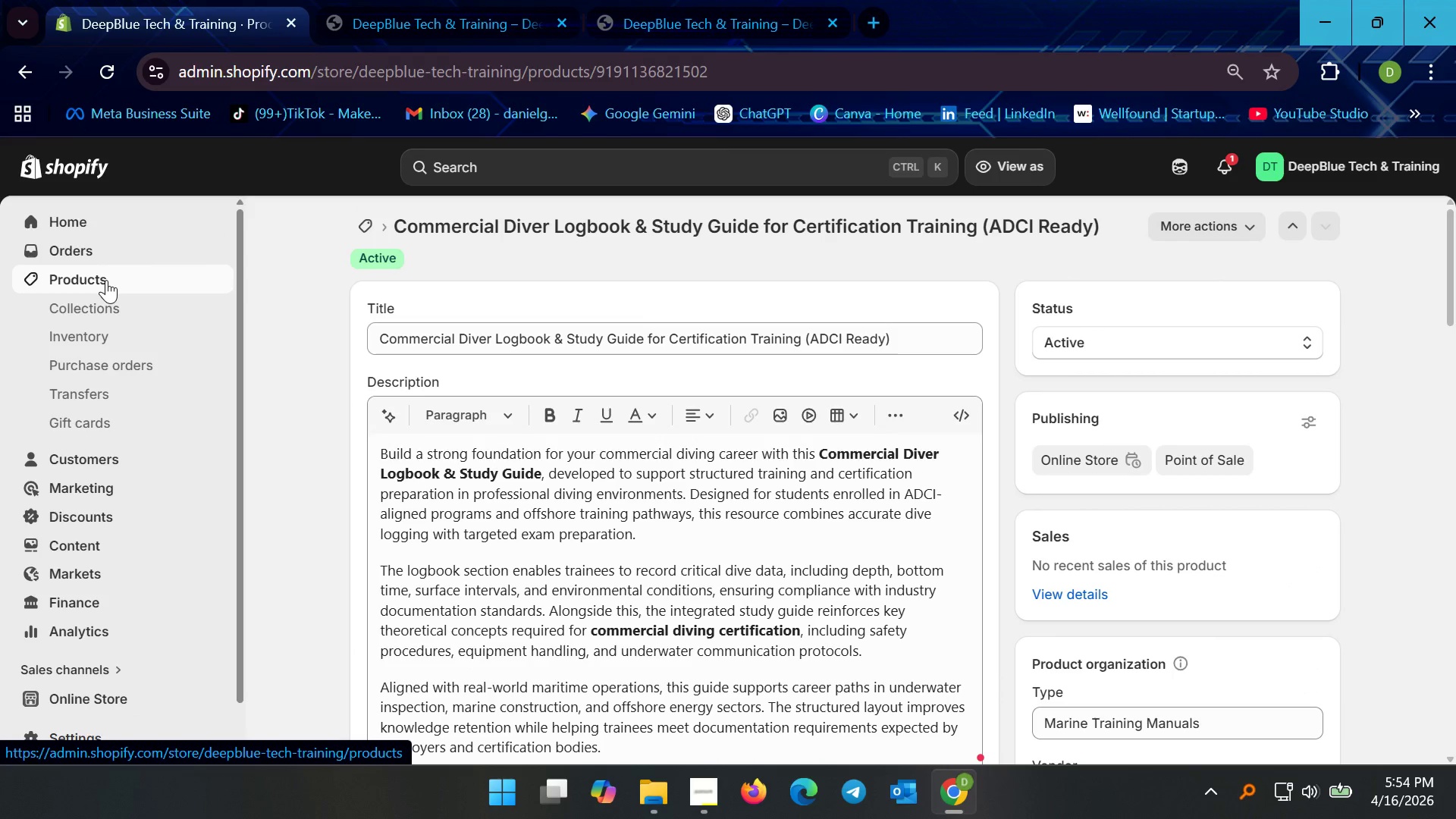 
left_click([105, 280])
 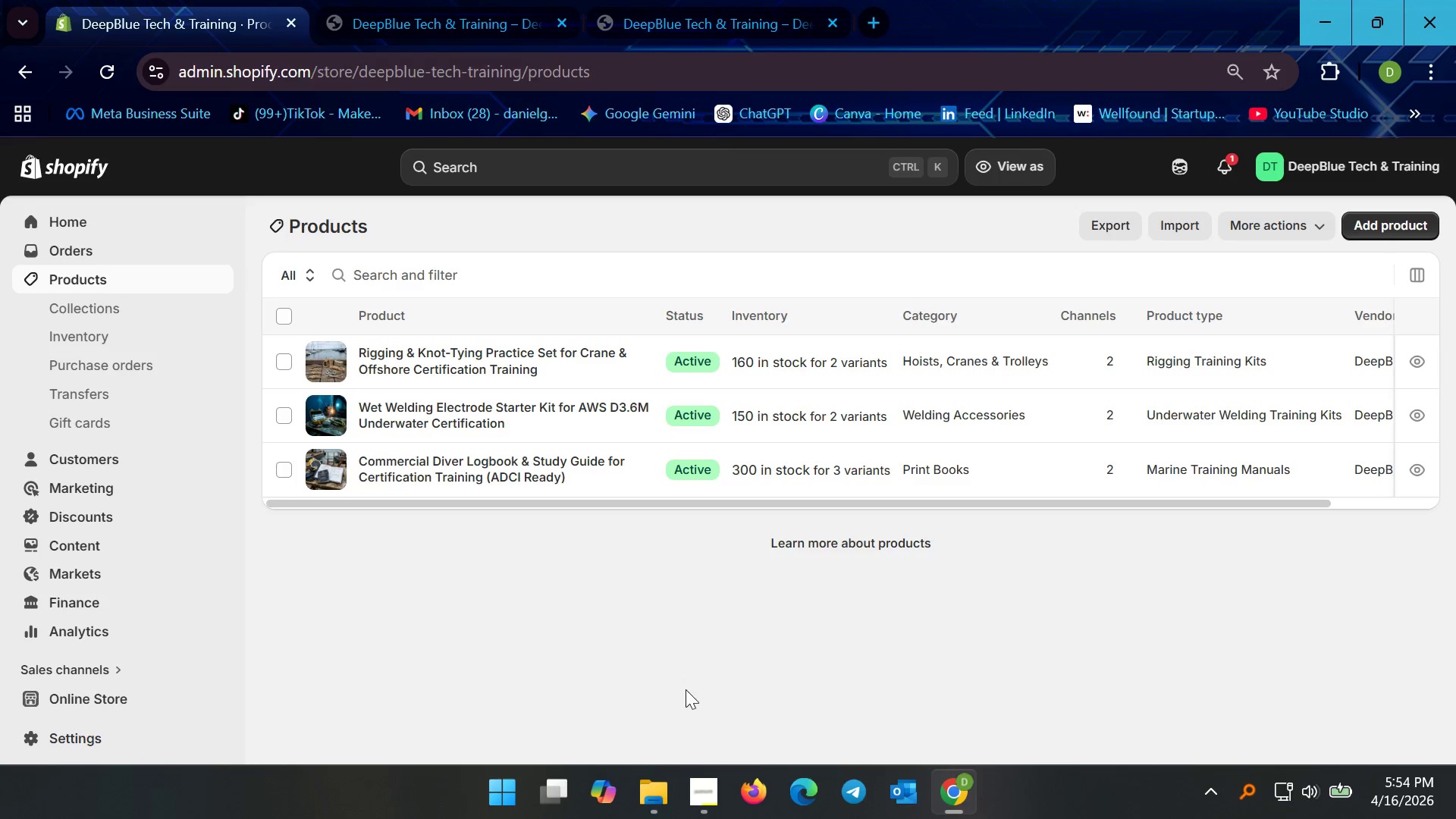 
wait(7.39)
 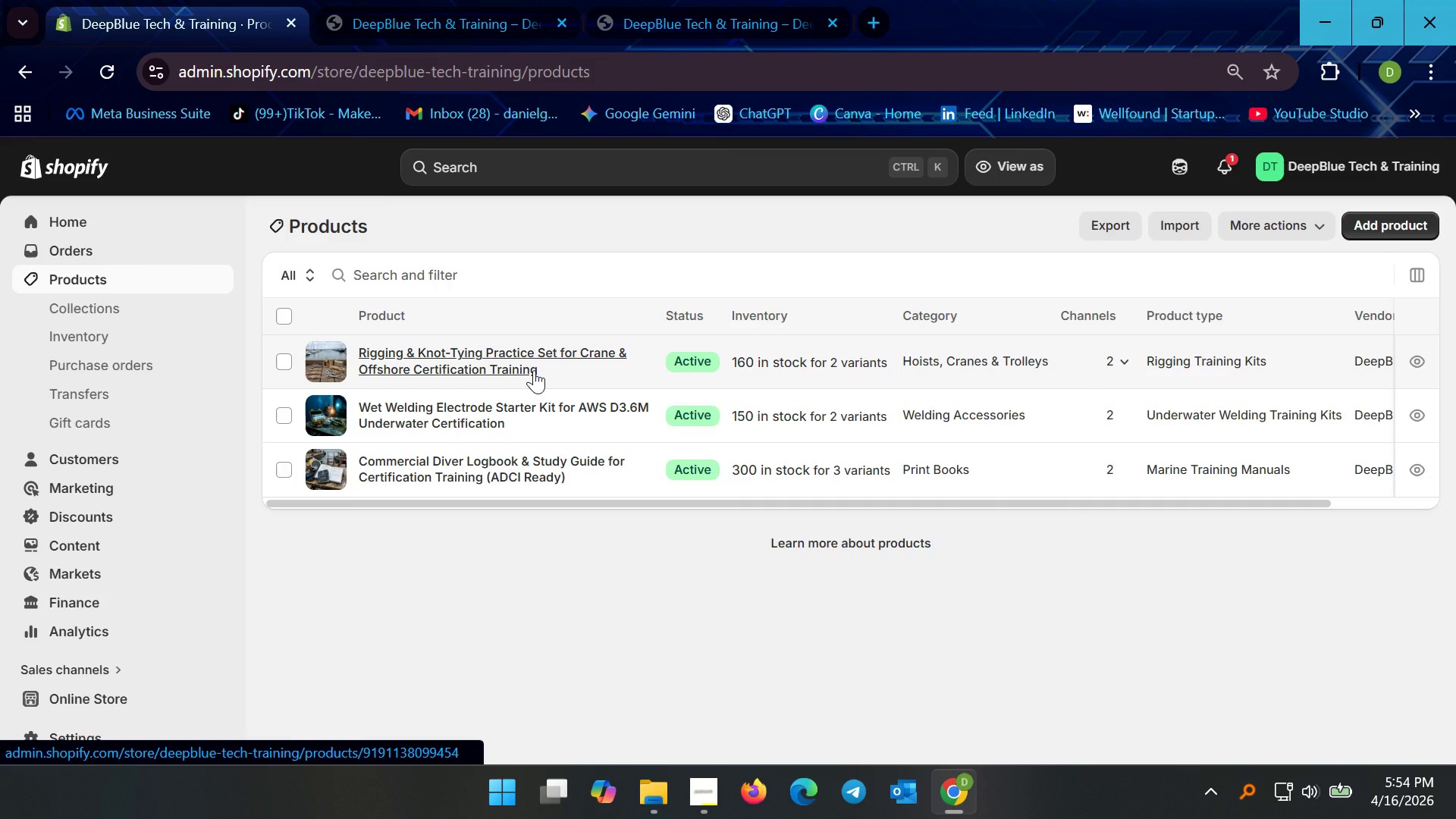 
scroll: coordinate [602, 598], scroll_direction: down, amount: 7.0
 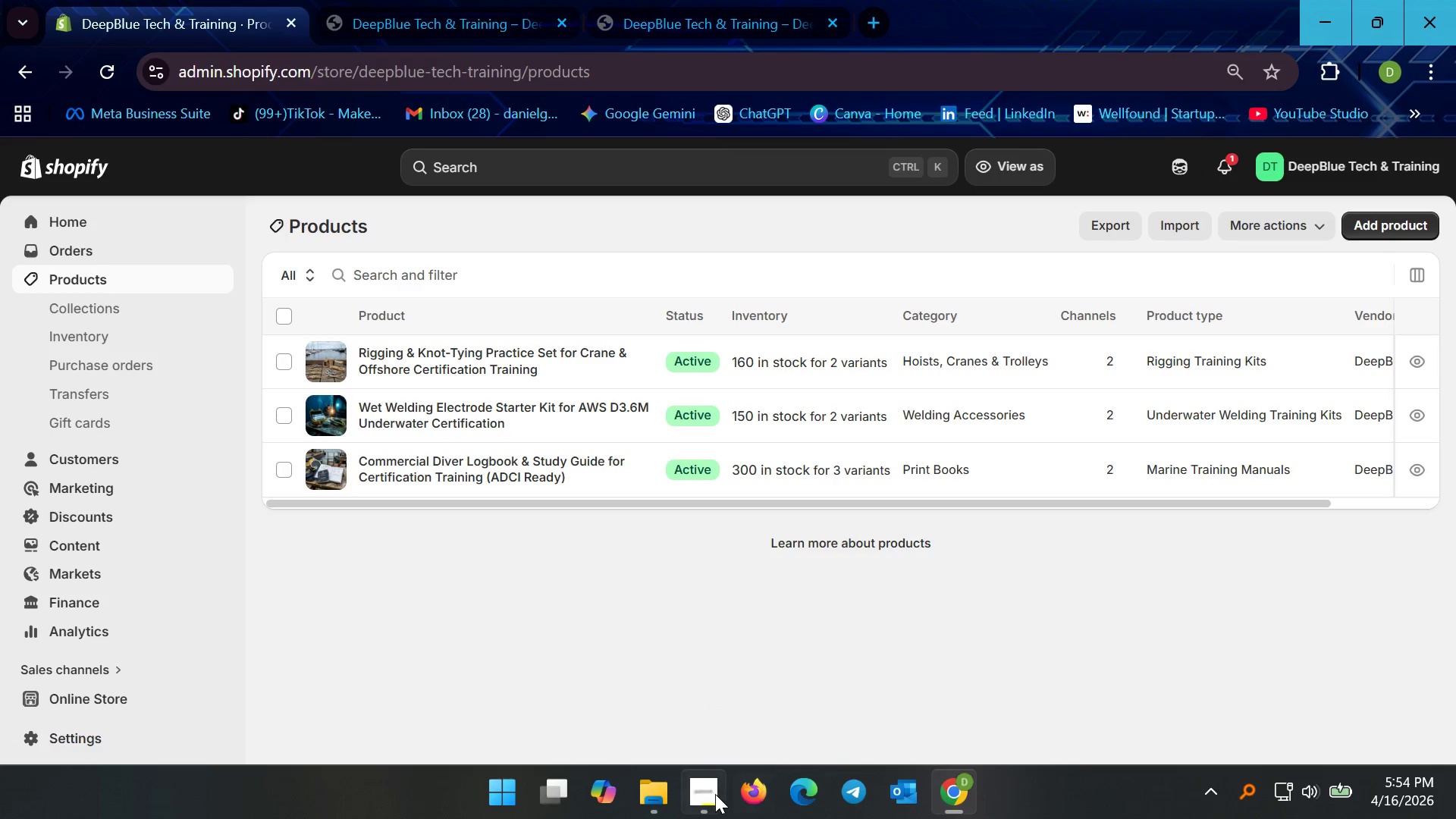 
left_click([715, 794])